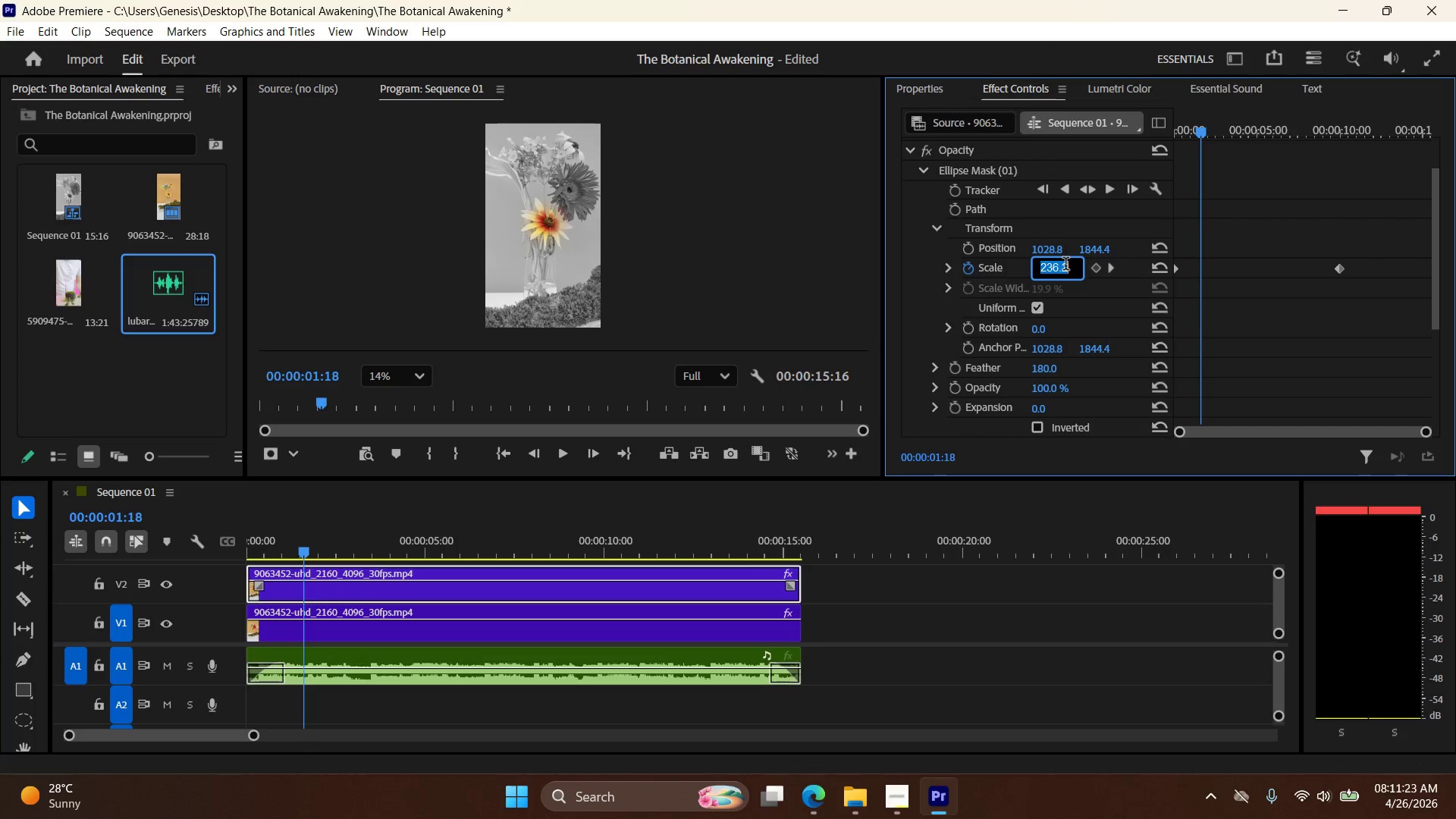 
triple_click([1065, 265])
 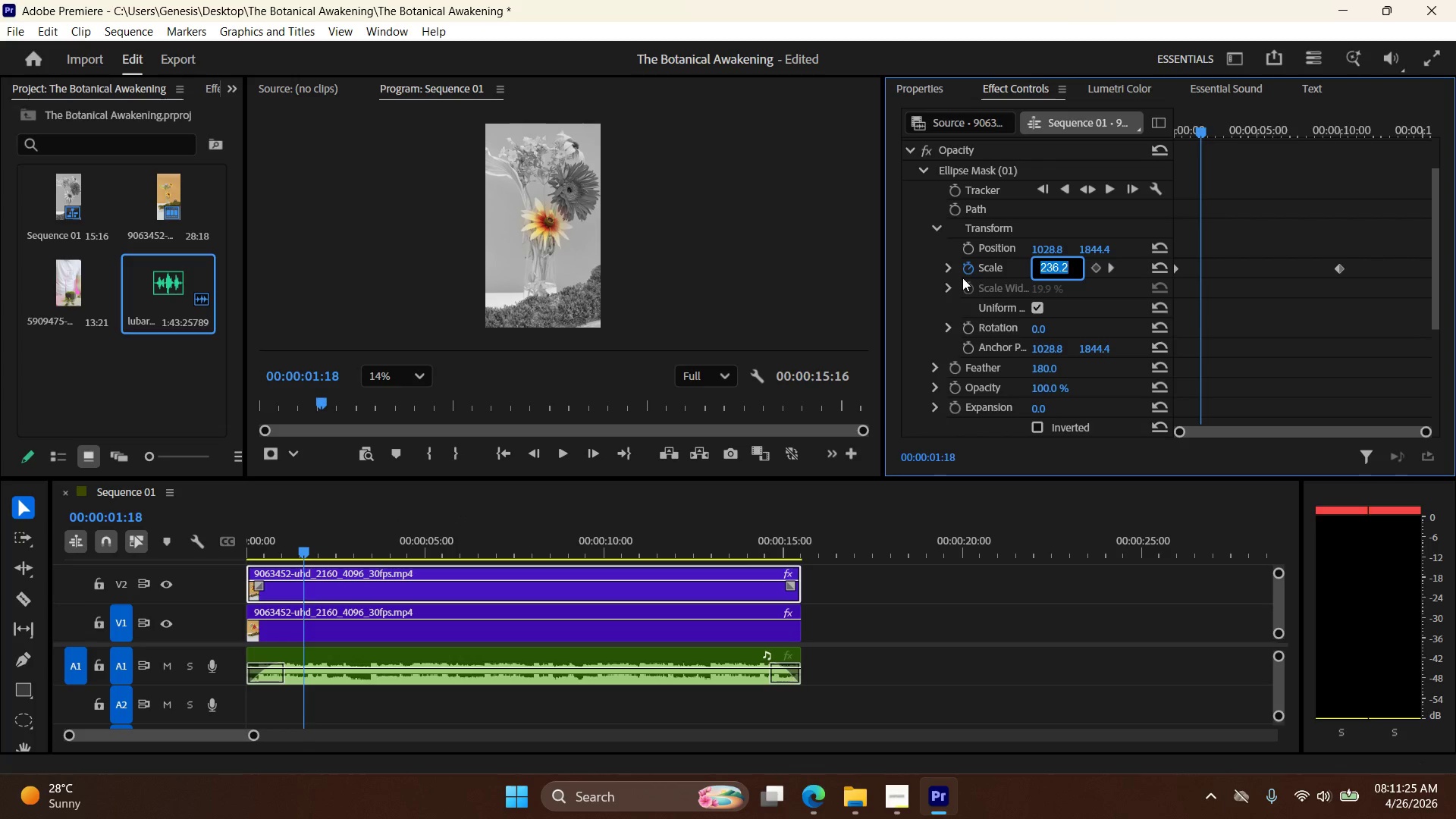 
type(14.5)
 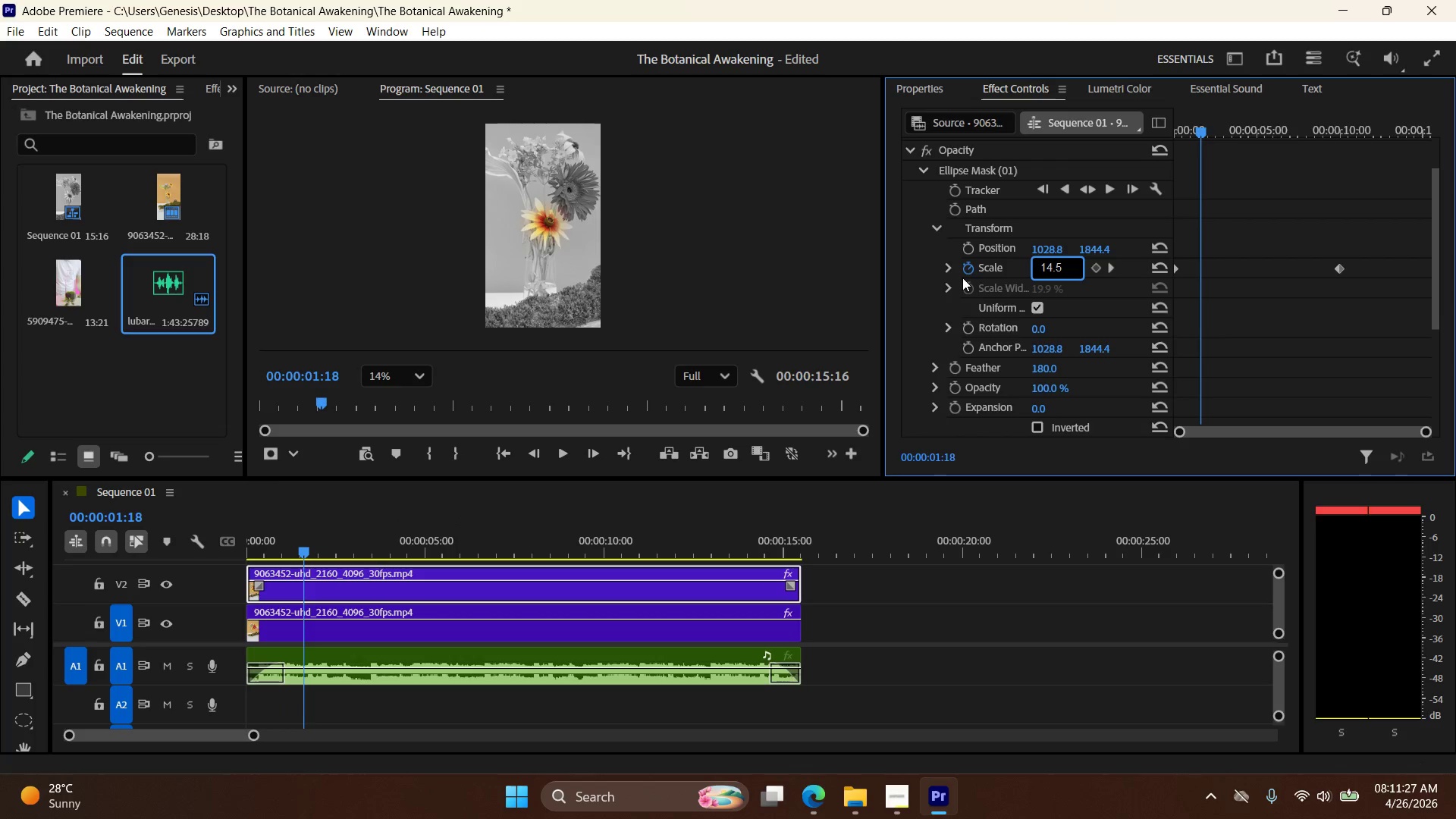 
key(Enter)
 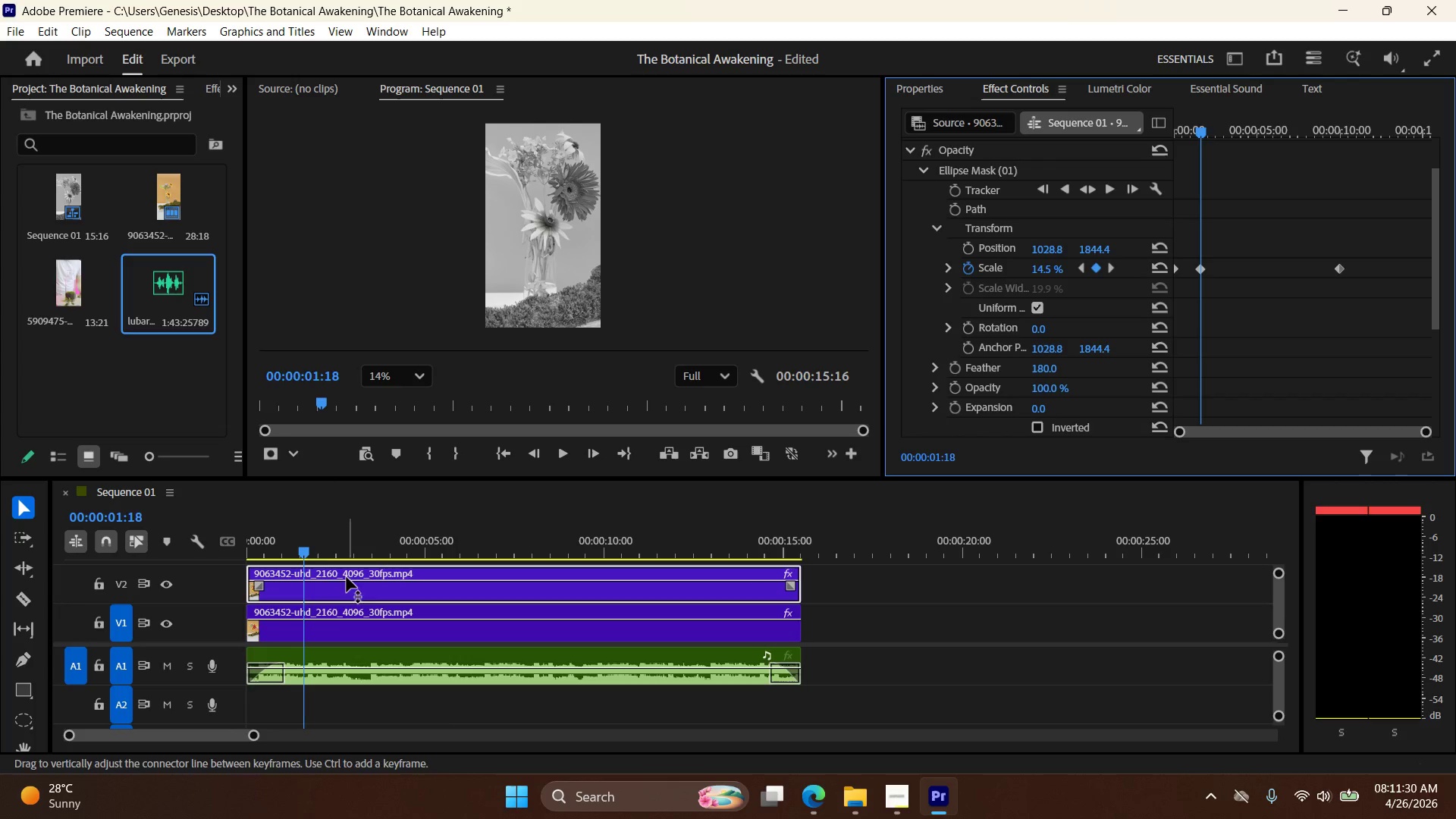 
left_click_drag(start_coordinate=[304, 554], to_coordinate=[217, 557])
 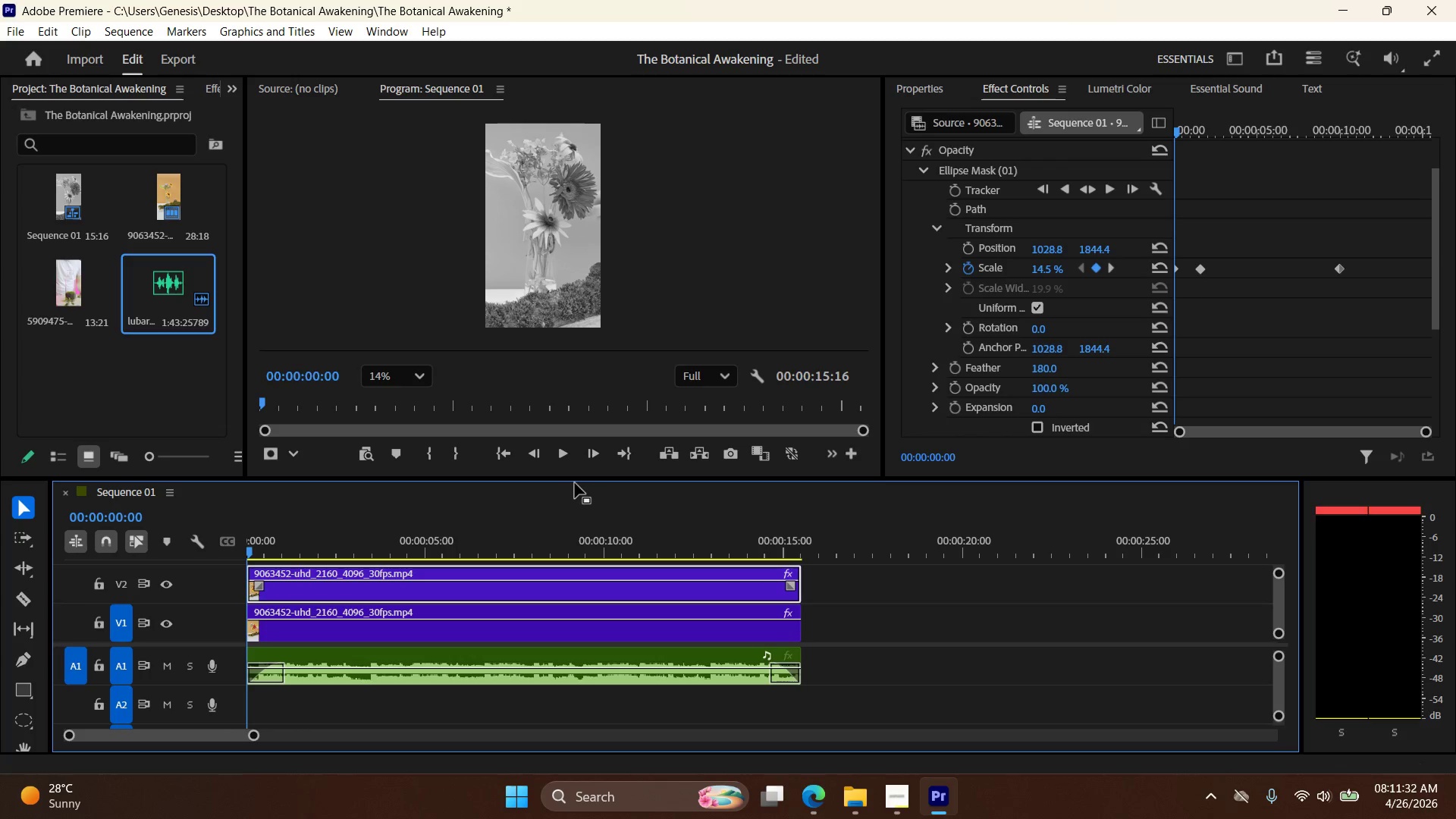 
left_click([562, 464])
 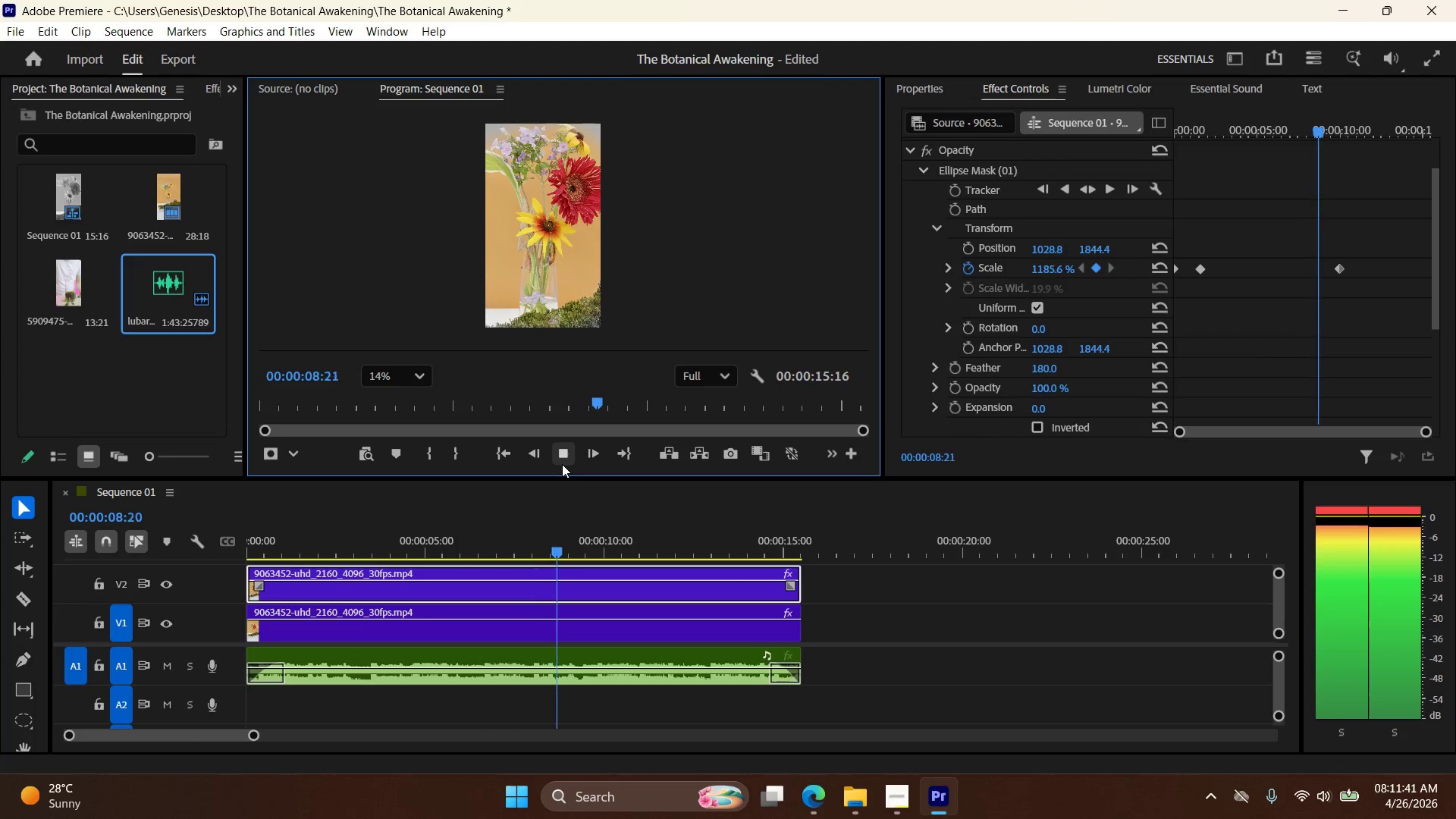 
wait(13.97)
 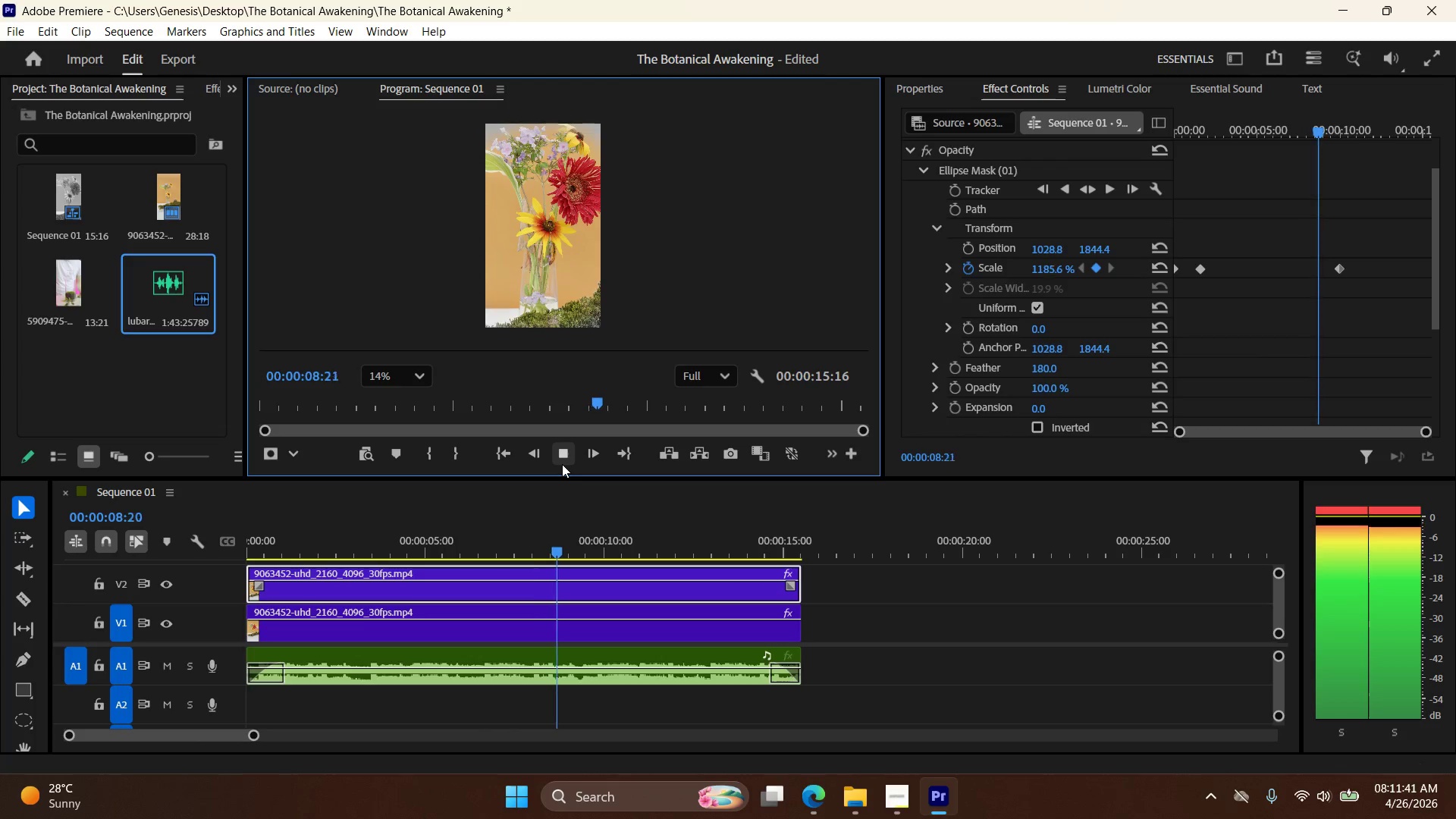 
left_click([563, 450])
 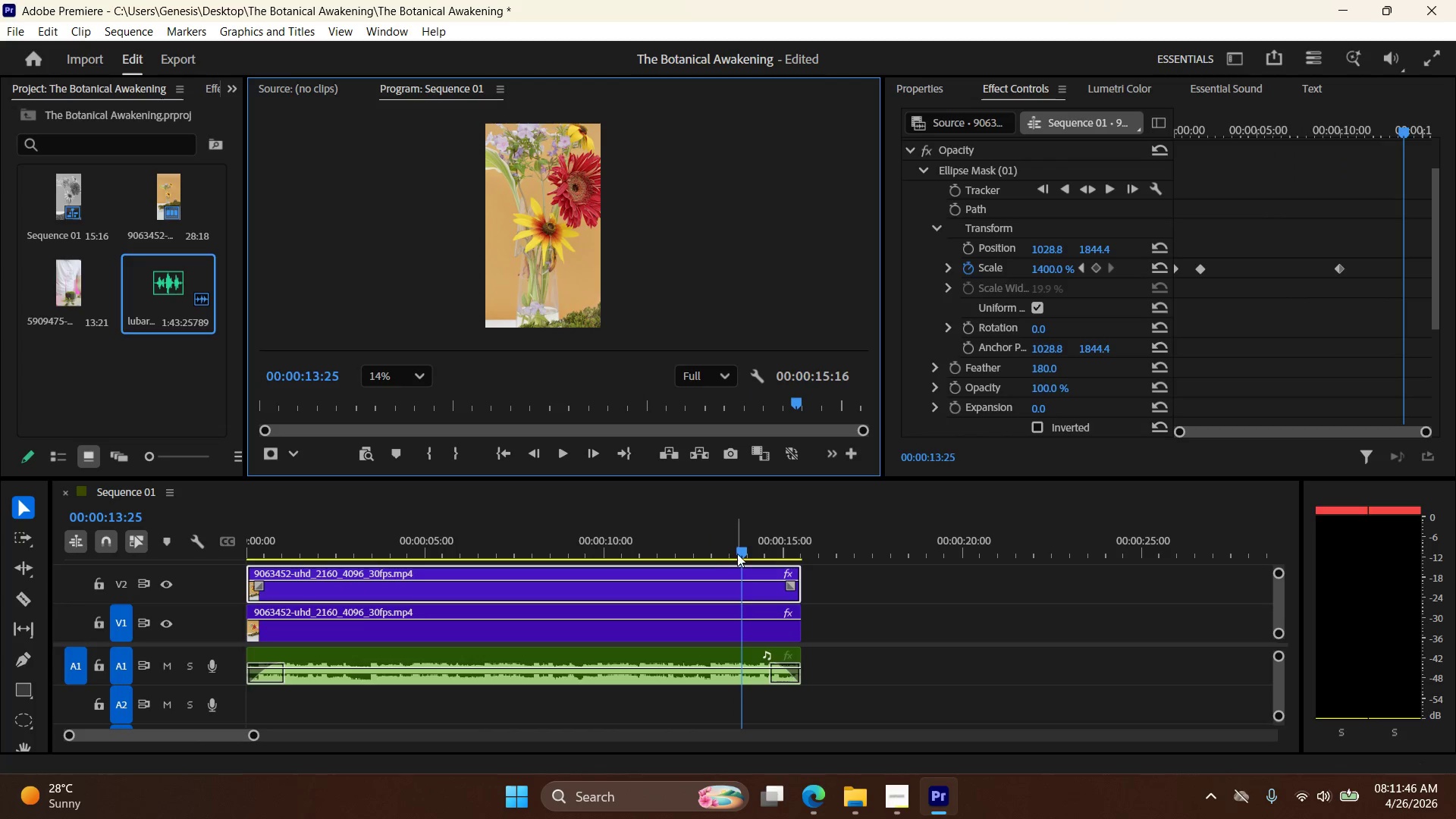 
left_click_drag(start_coordinate=[740, 554], to_coordinate=[662, 580])
 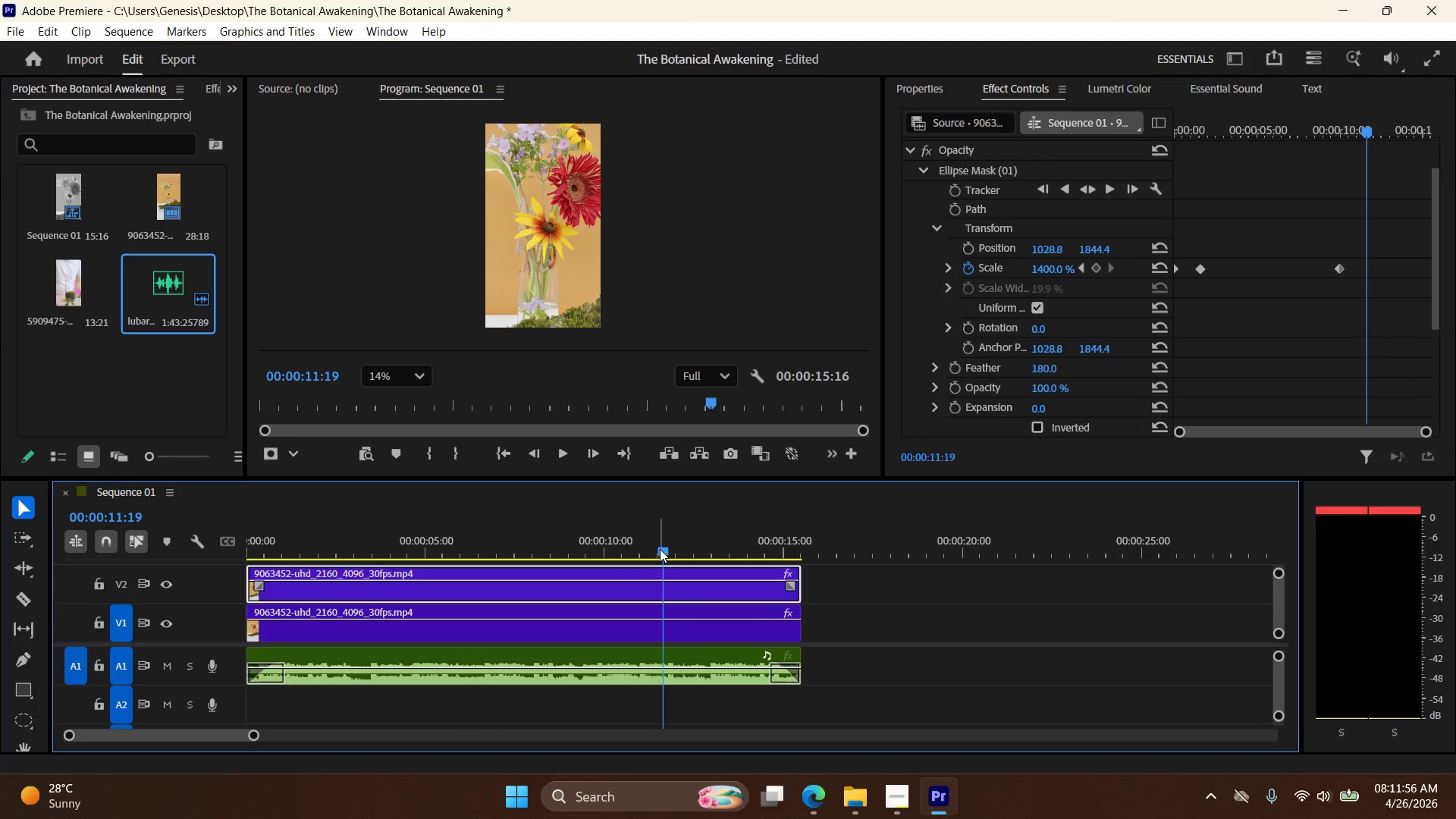 
left_click_drag(start_coordinate=[661, 548], to_coordinate=[566, 564])
 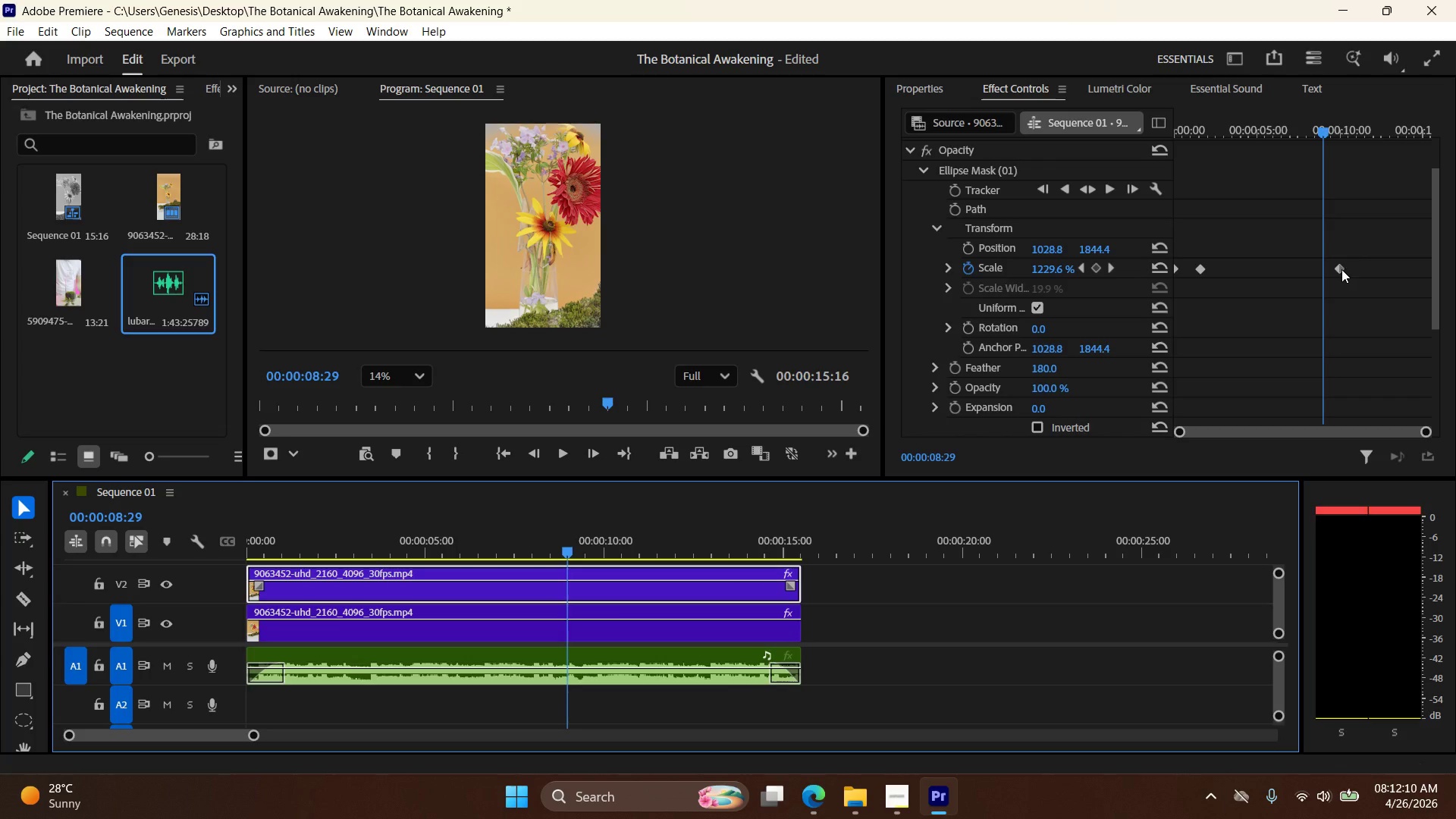 
left_click_drag(start_coordinate=[1341, 269], to_coordinate=[1394, 275])
 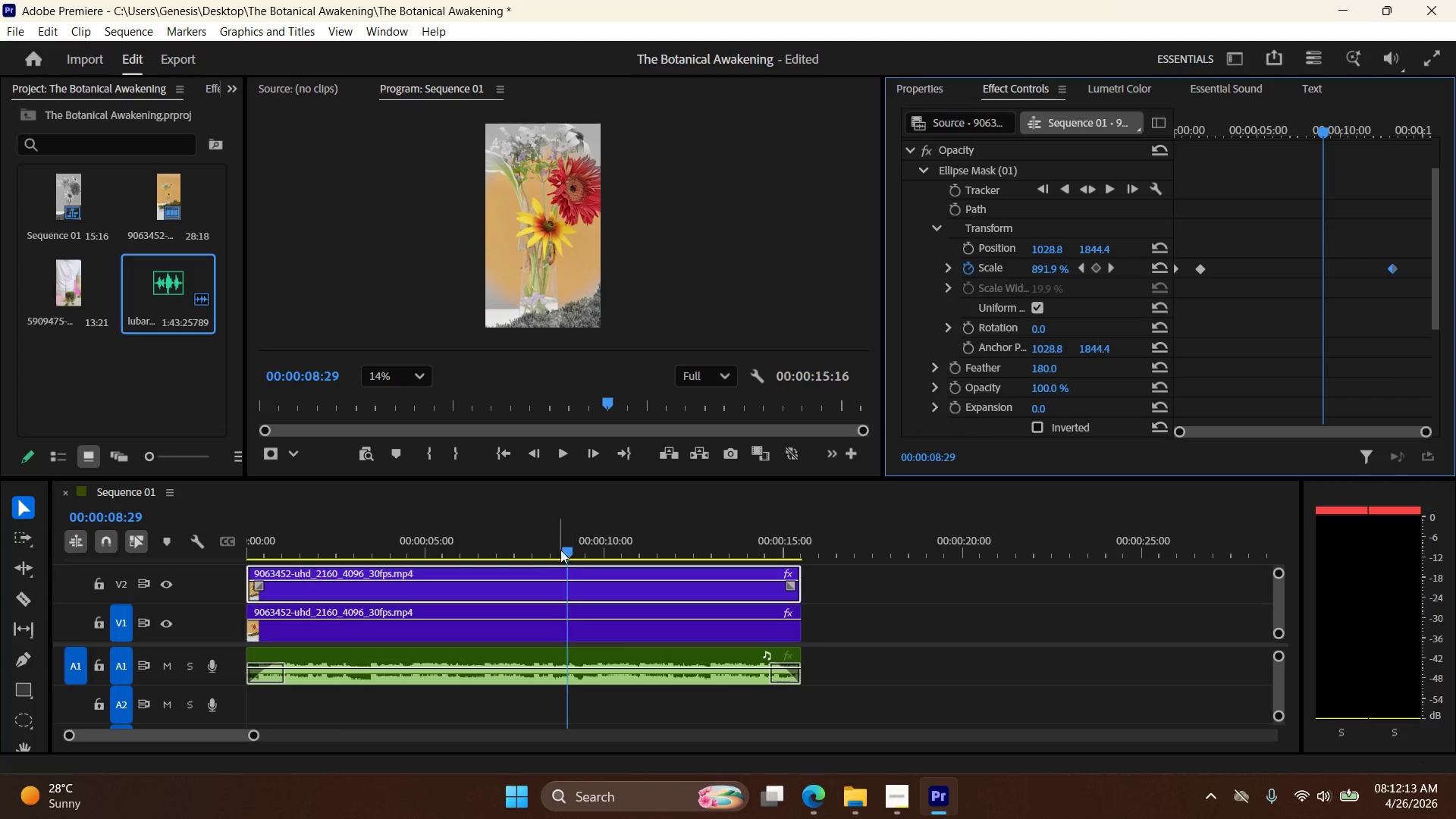 
left_click_drag(start_coordinate=[568, 553], to_coordinate=[661, 554])
 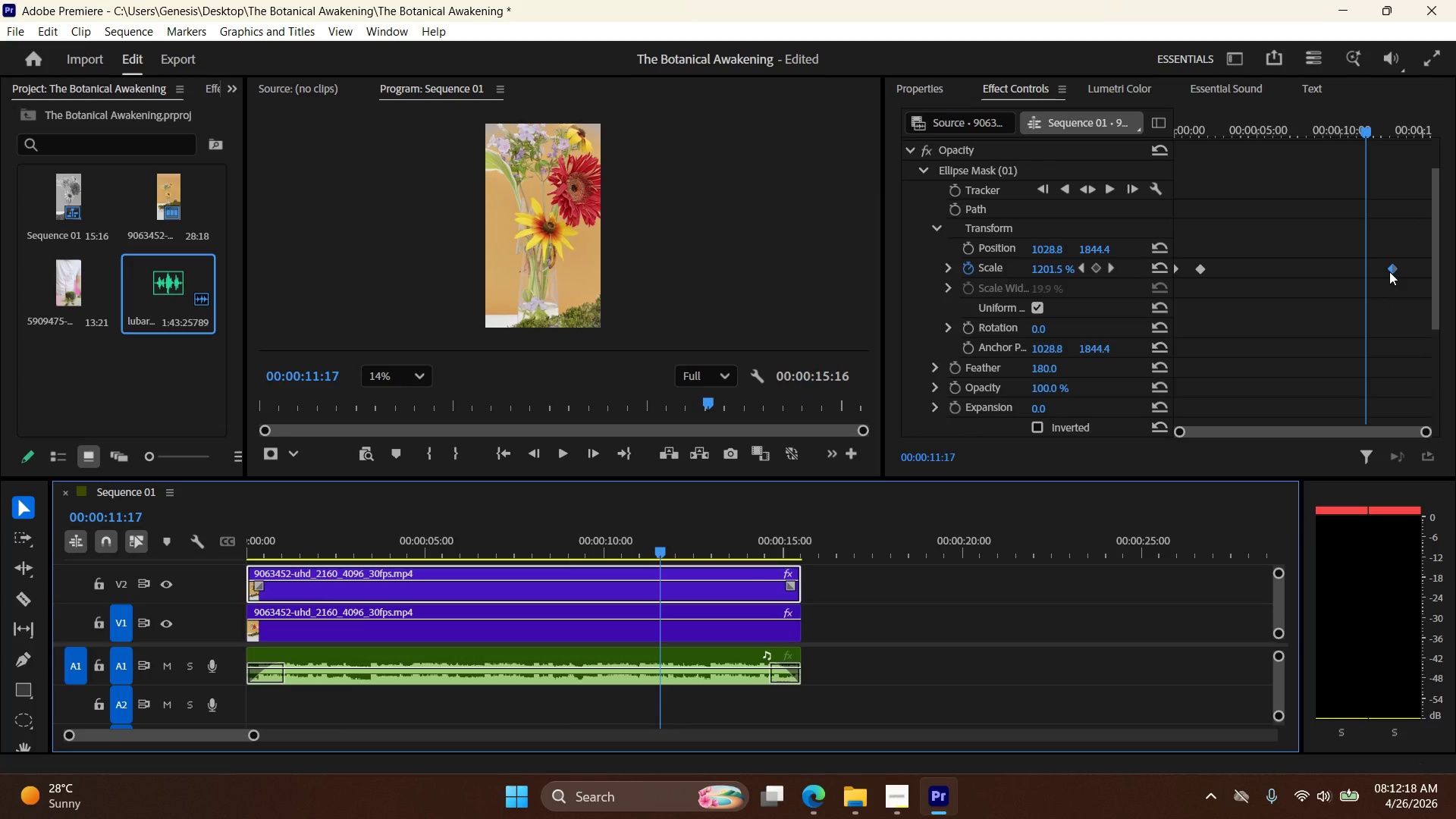 
left_click_drag(start_coordinate=[1389, 271], to_coordinate=[1372, 275])
 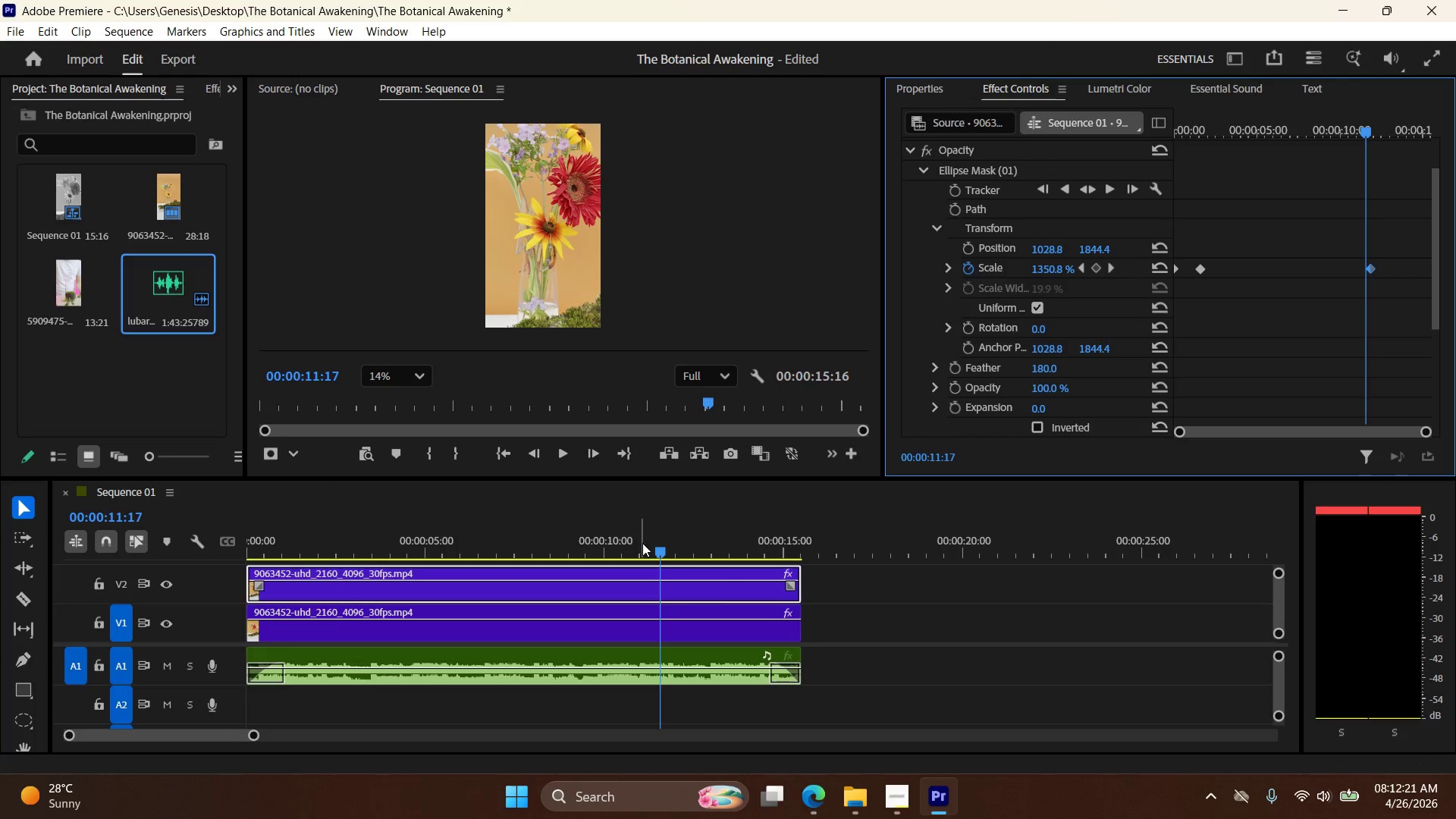 
left_click_drag(start_coordinate=[651, 548], to_coordinate=[816, 567])
 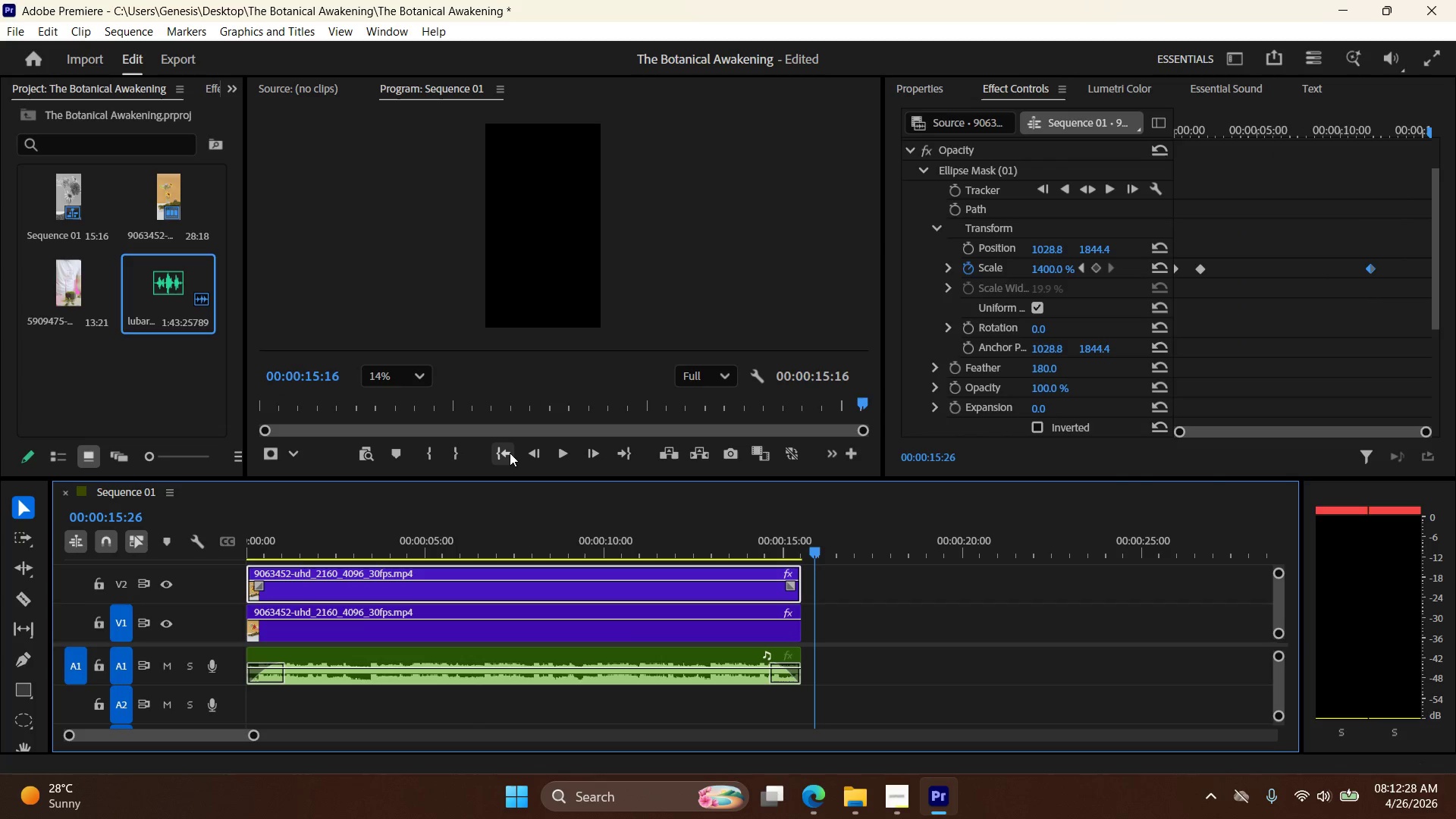 
left_click([507, 453])
 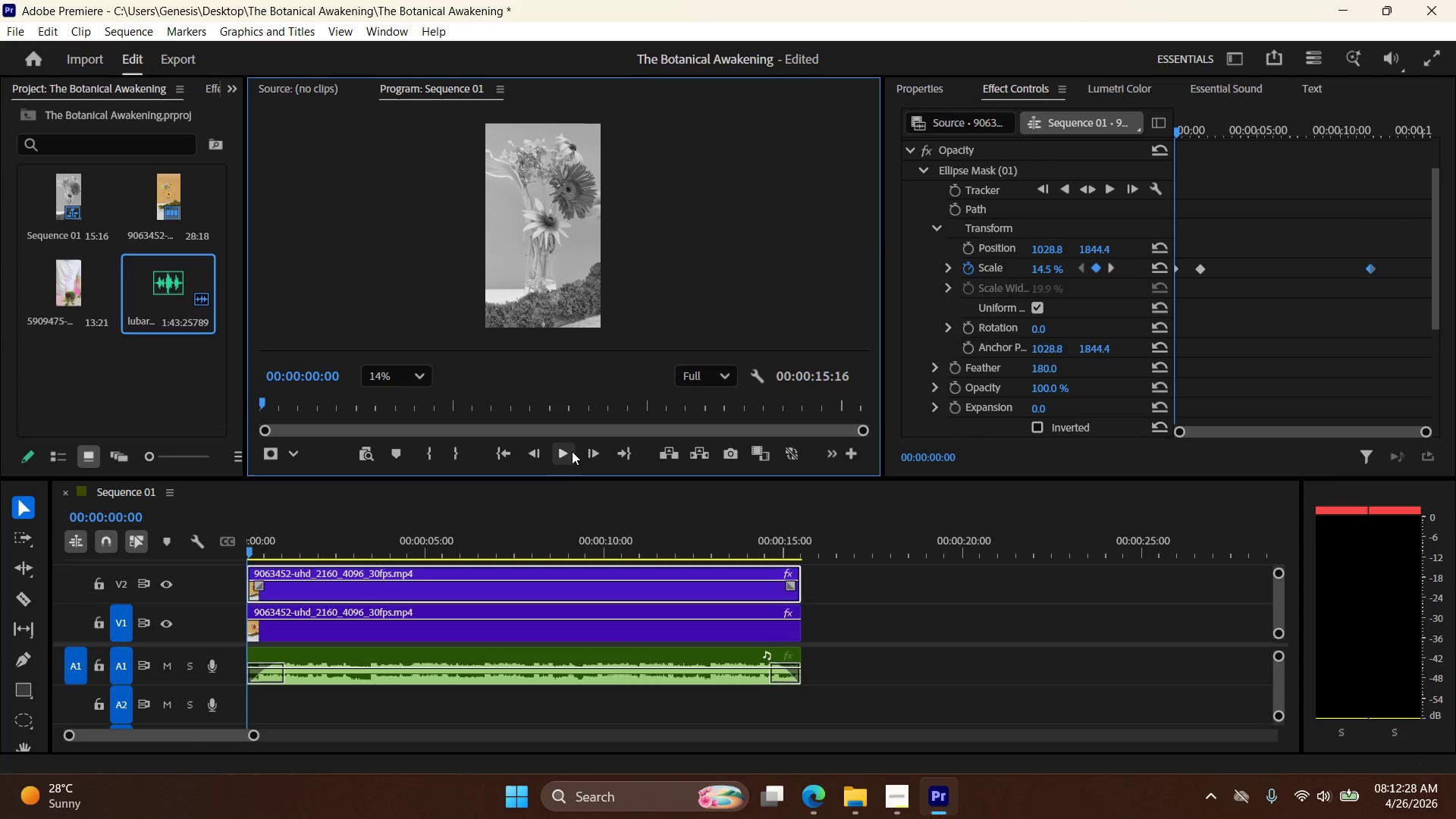 
left_click([569, 450])
 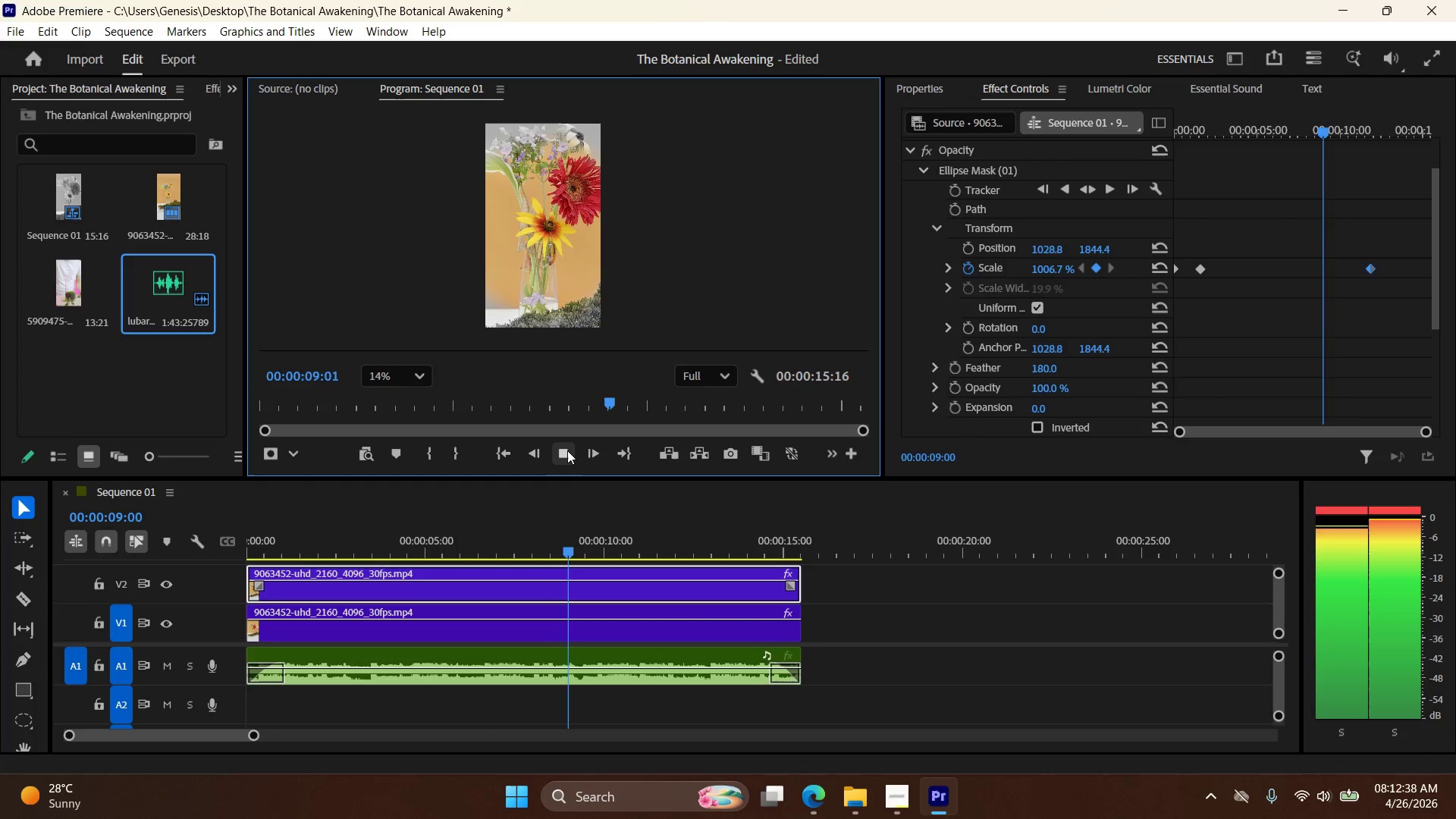 
wait(14.27)
 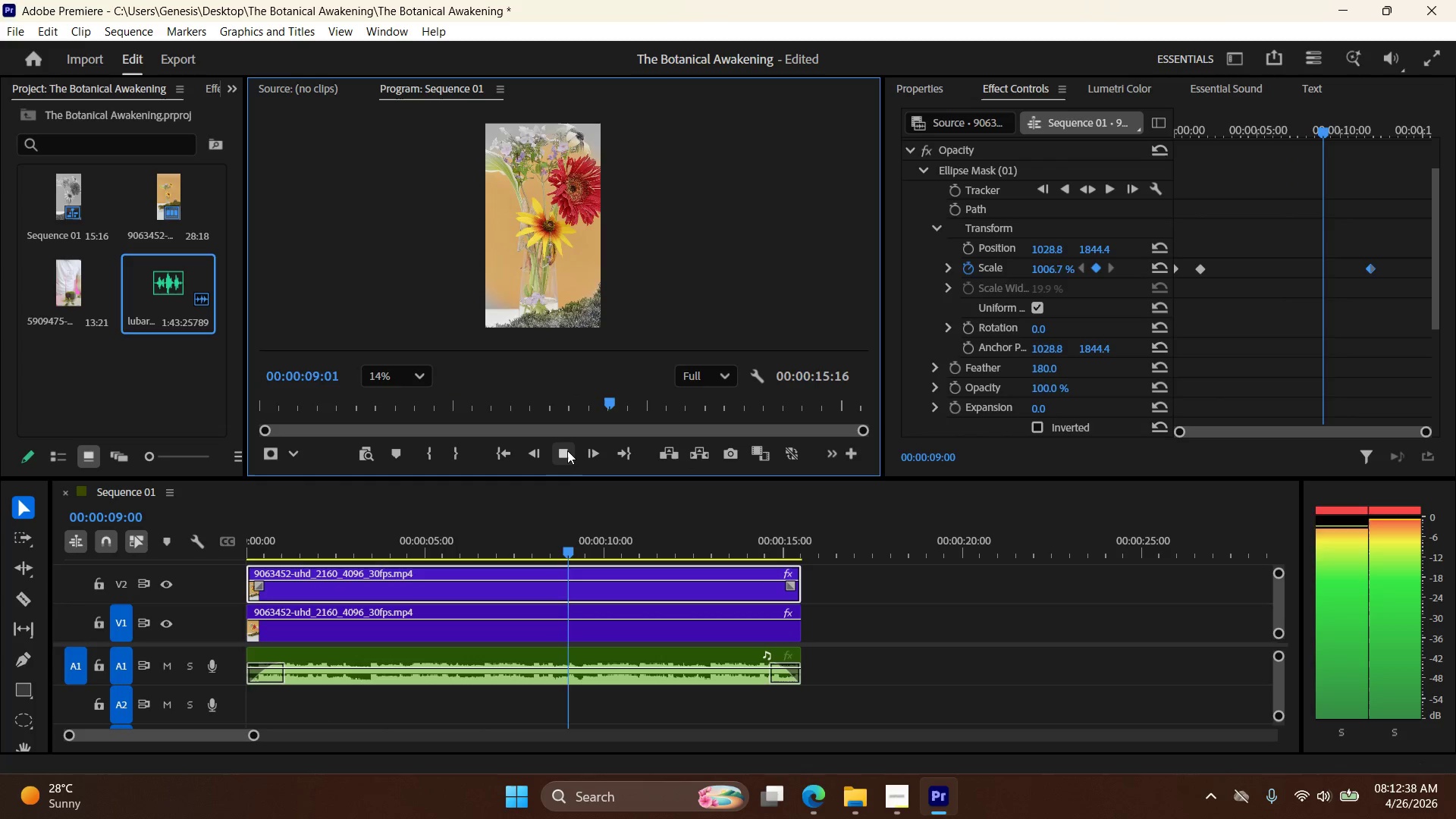 
mouse_move([568, 455])
 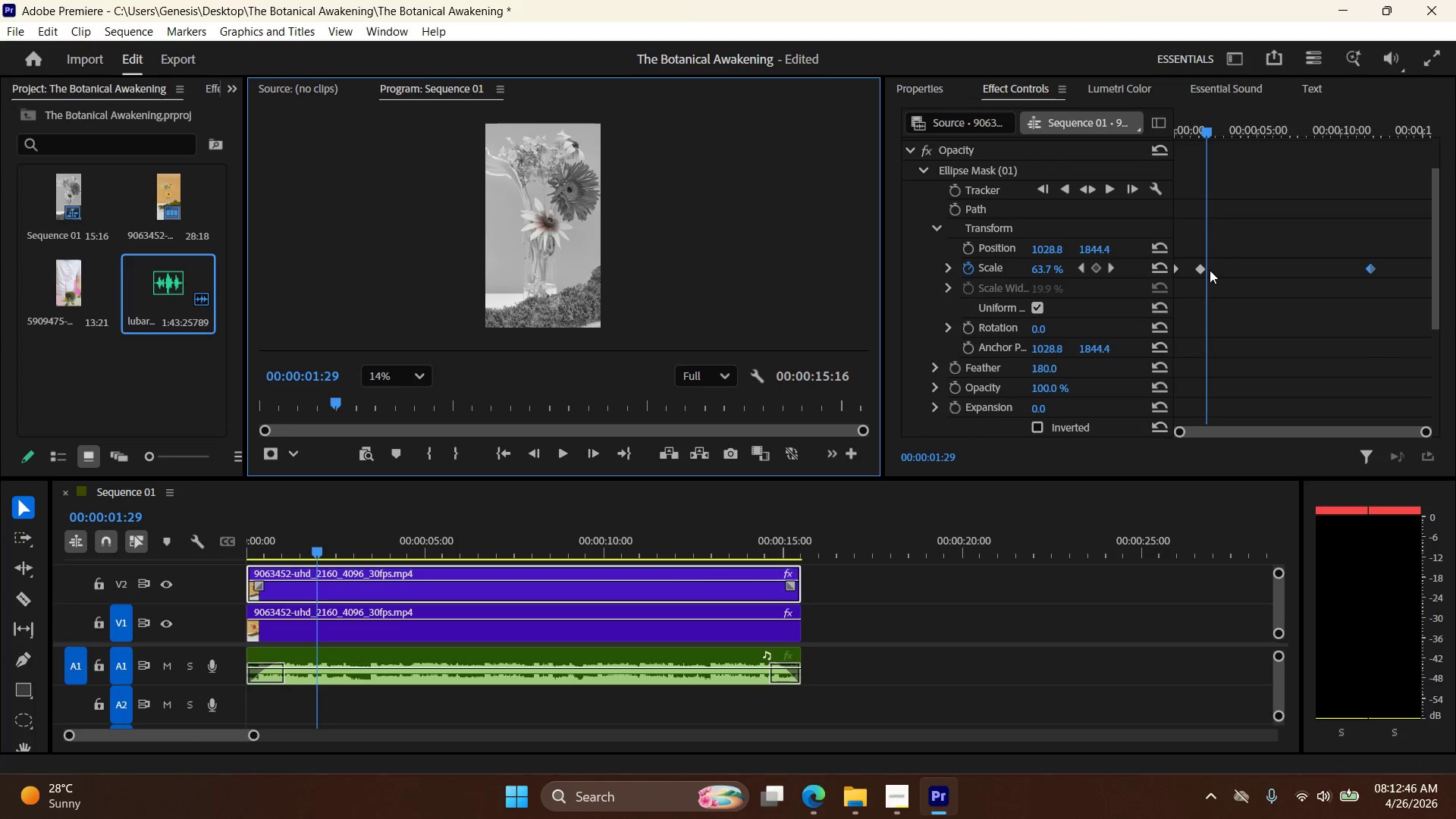 
left_click_drag(start_coordinate=[1202, 271], to_coordinate=[1215, 271])
 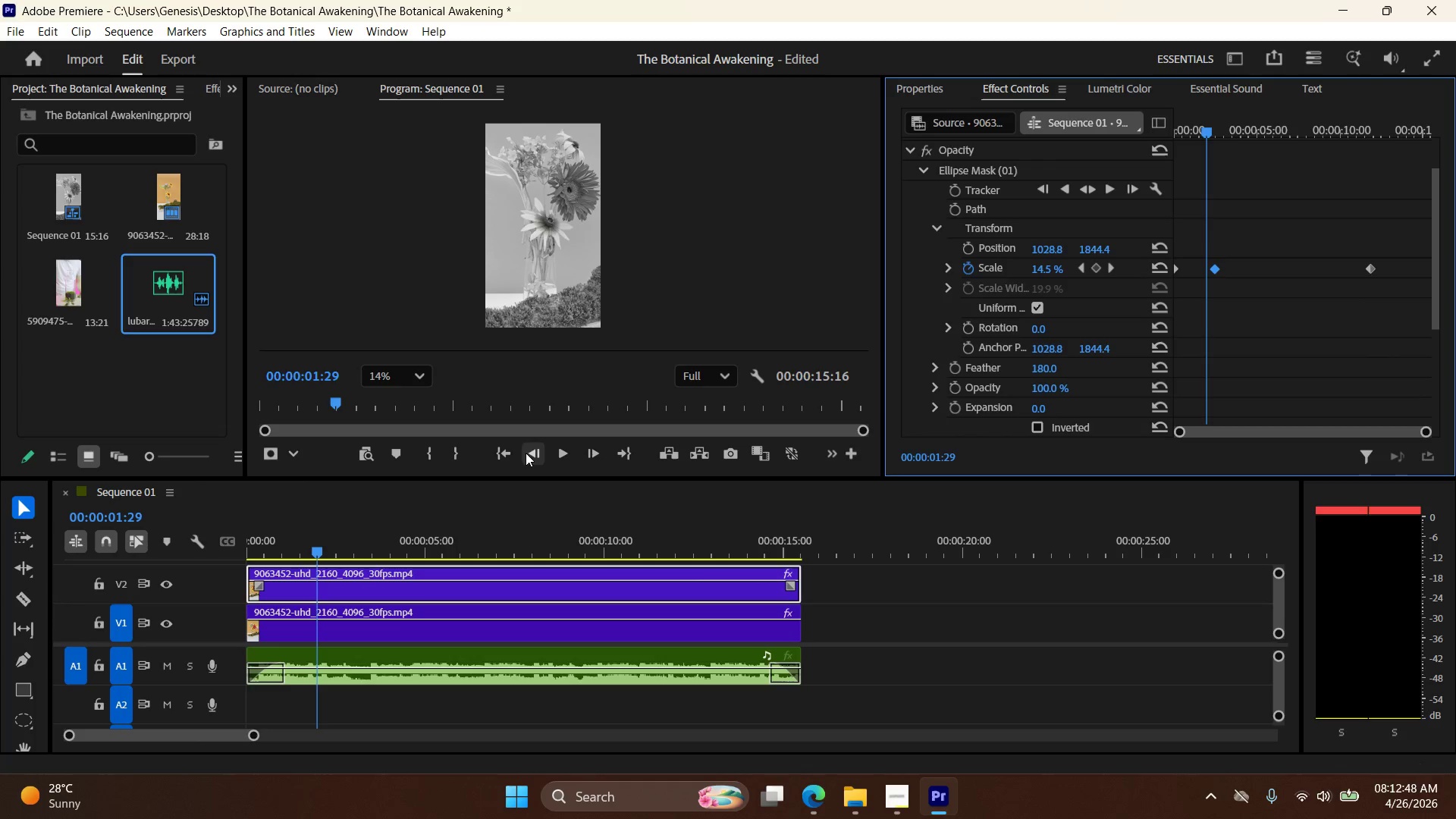 
left_click([510, 453])
 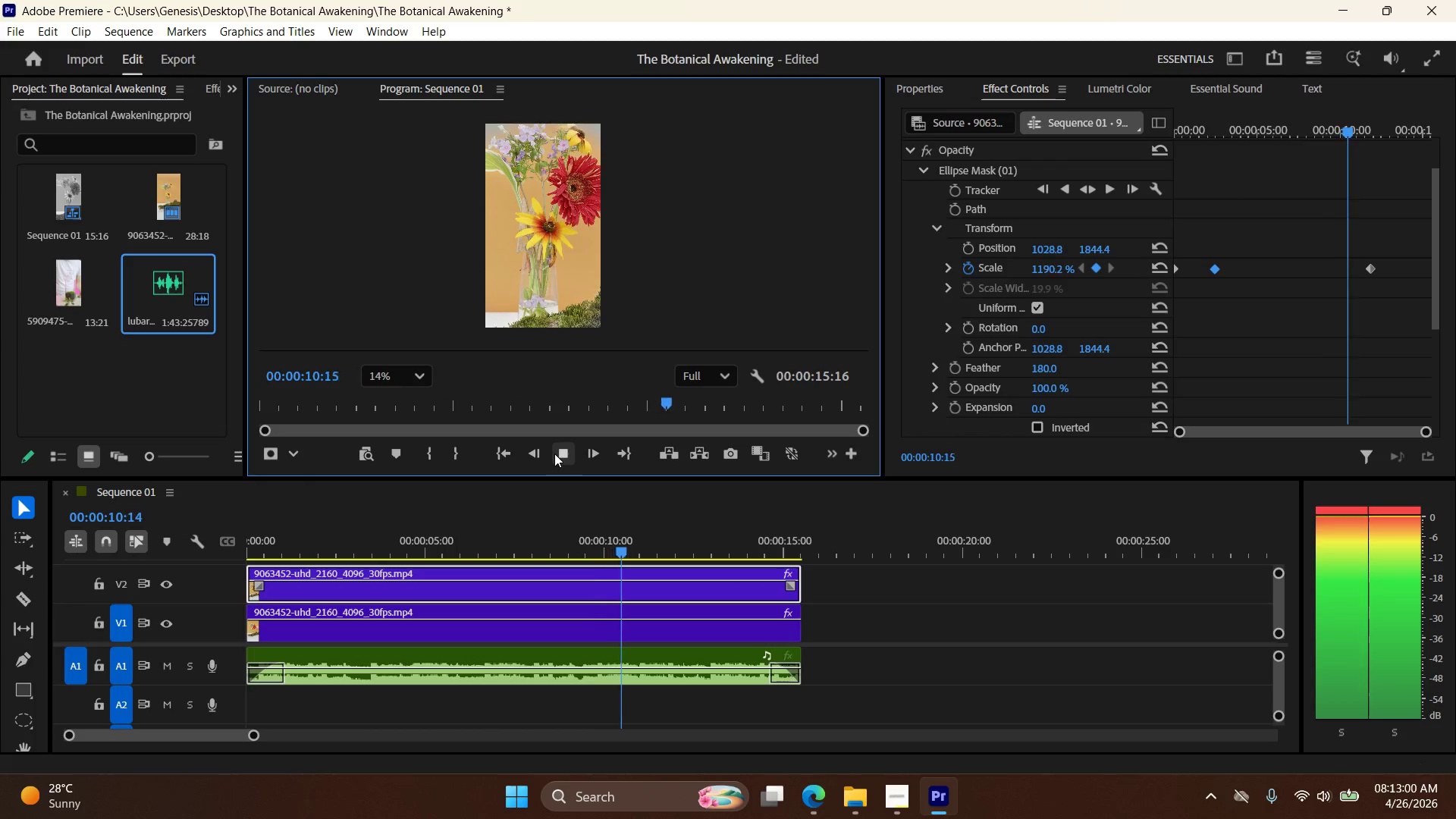 
wait(16.47)
 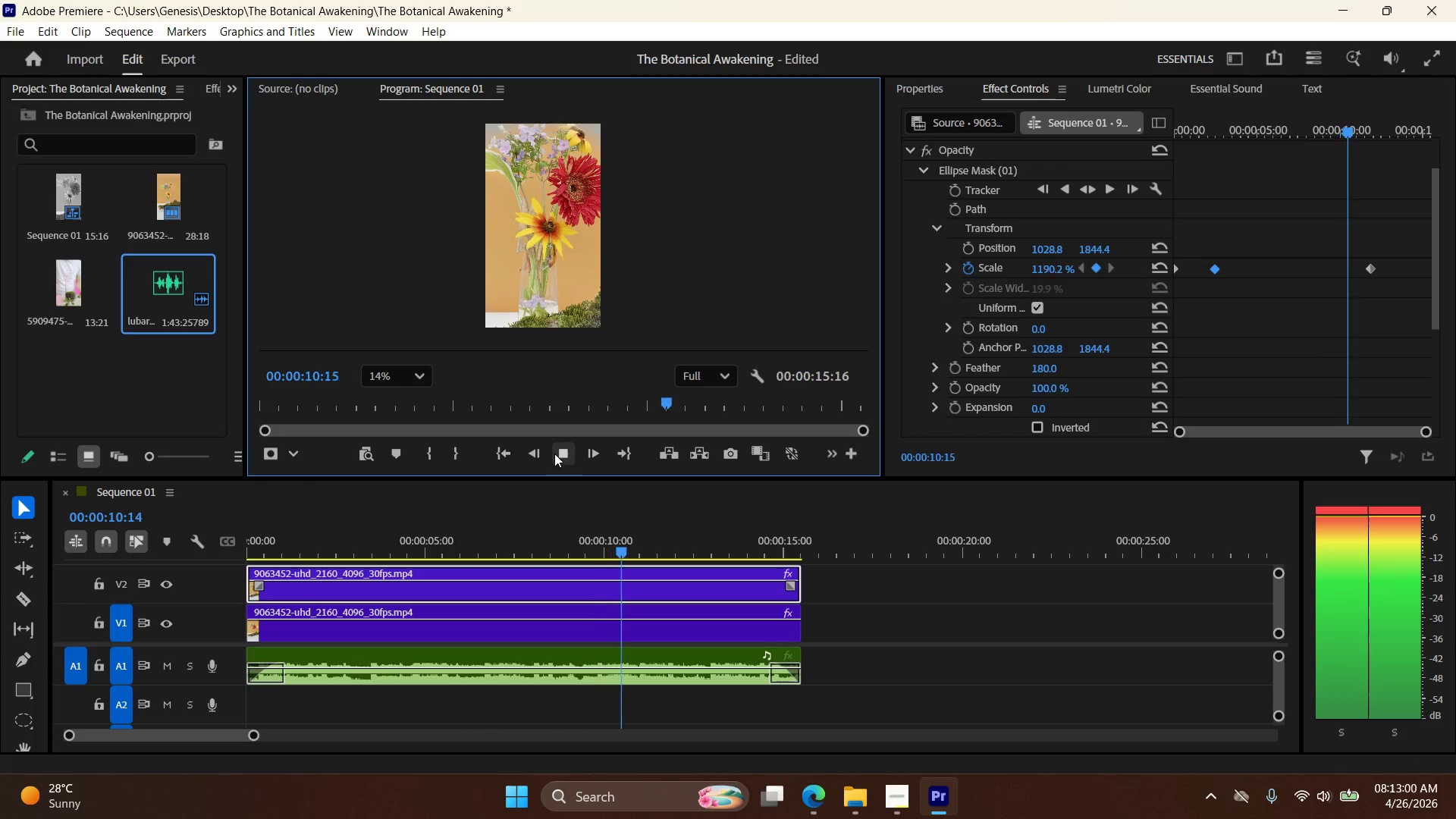 
left_click([564, 455])
 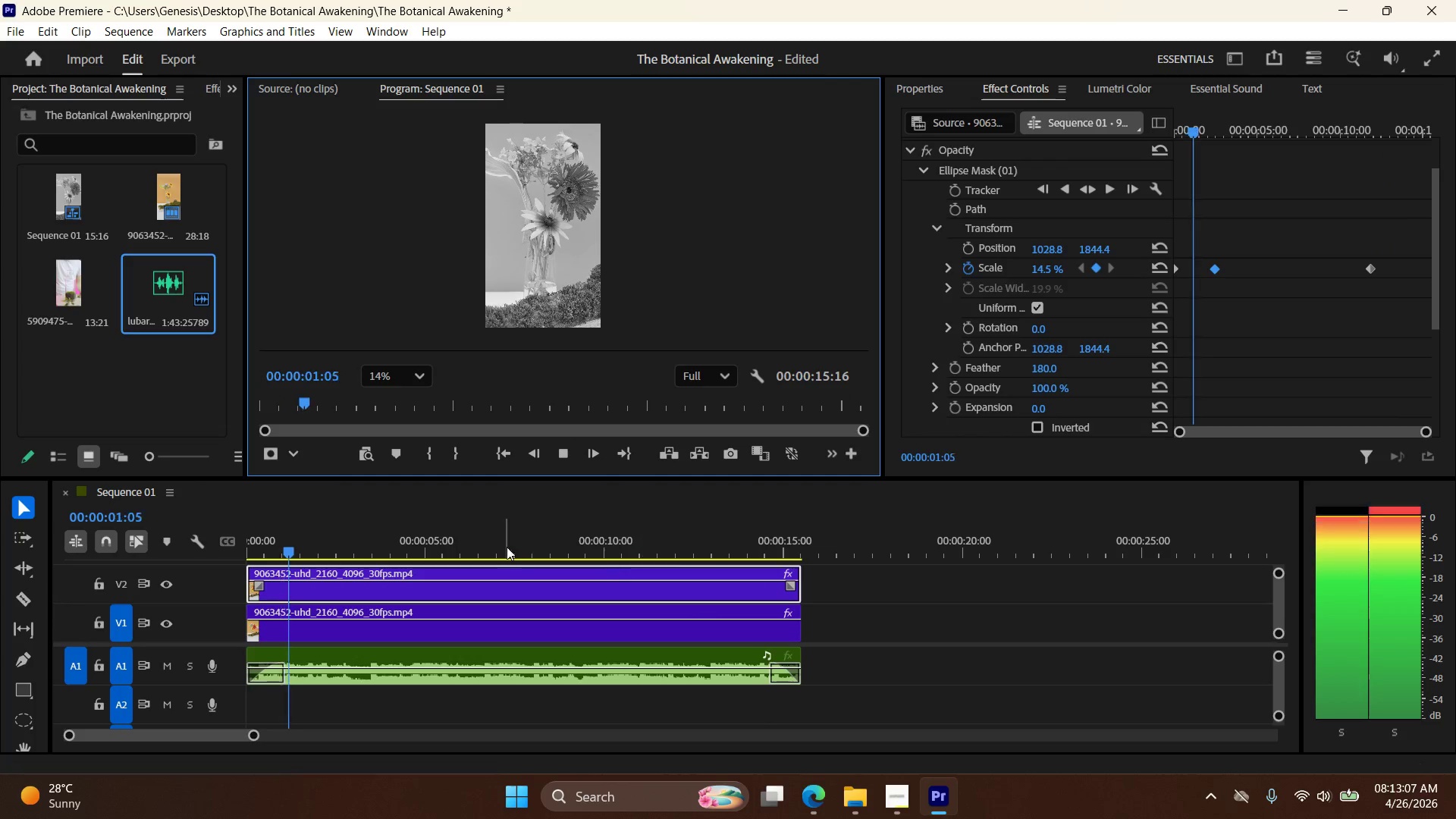 
left_click([560, 451])
 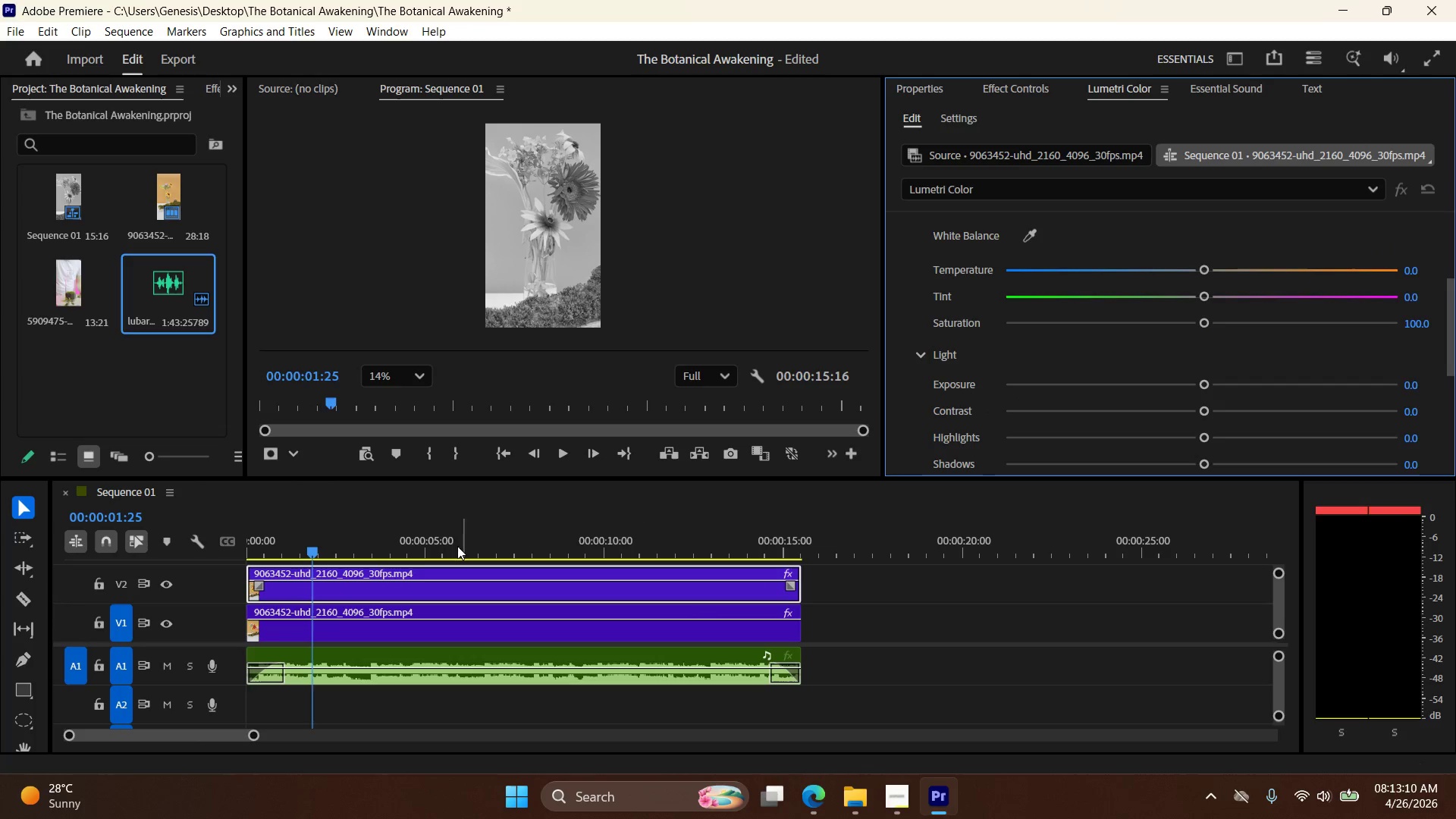 
left_click_drag(start_coordinate=[312, 550], to_coordinate=[676, 557])
 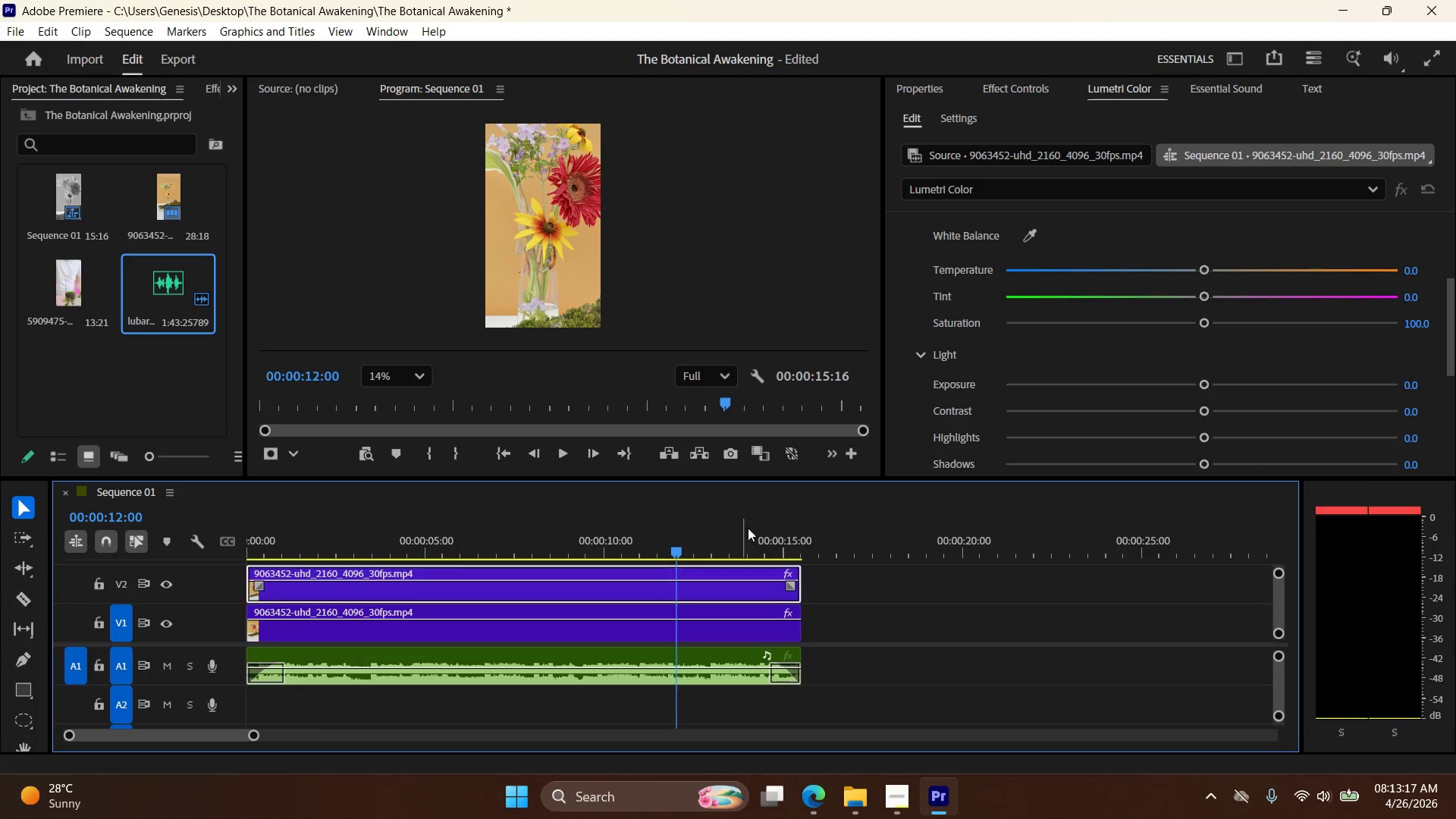 
wait(5.92)
 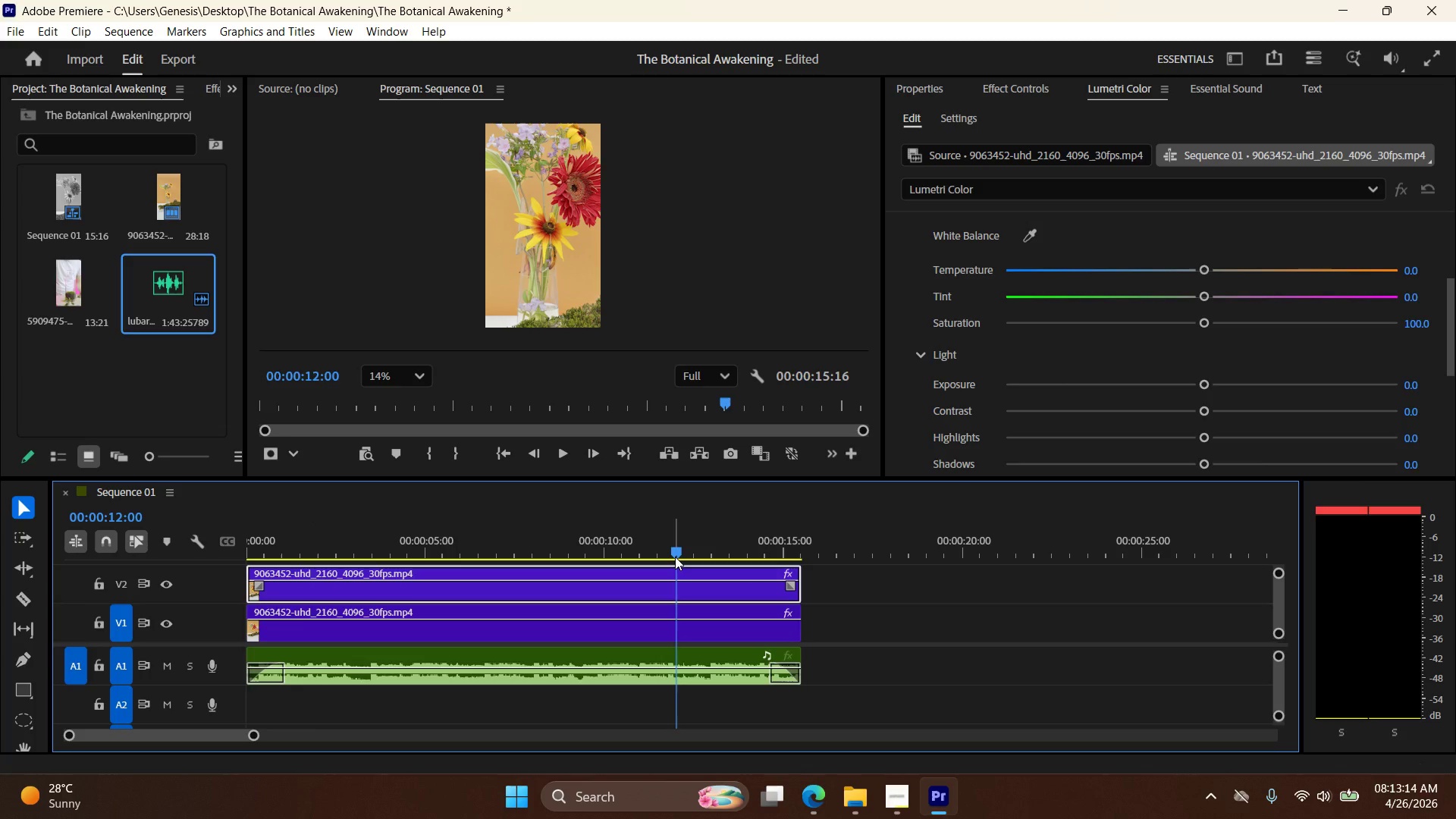 
left_click_drag(start_coordinate=[1204, 322], to_coordinate=[1244, 326])
 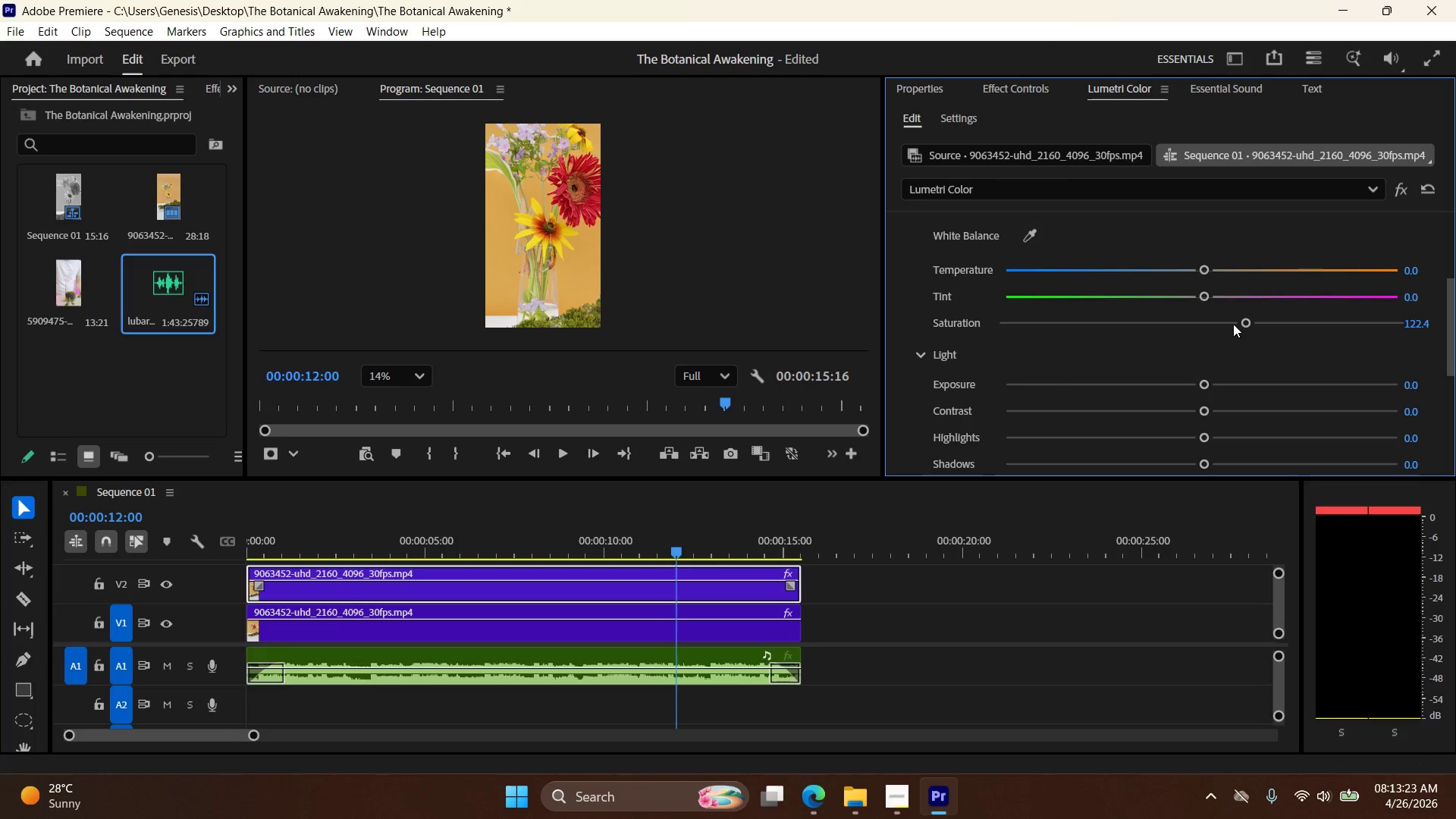 
left_click_drag(start_coordinate=[1247, 321], to_coordinate=[1211, 325])
 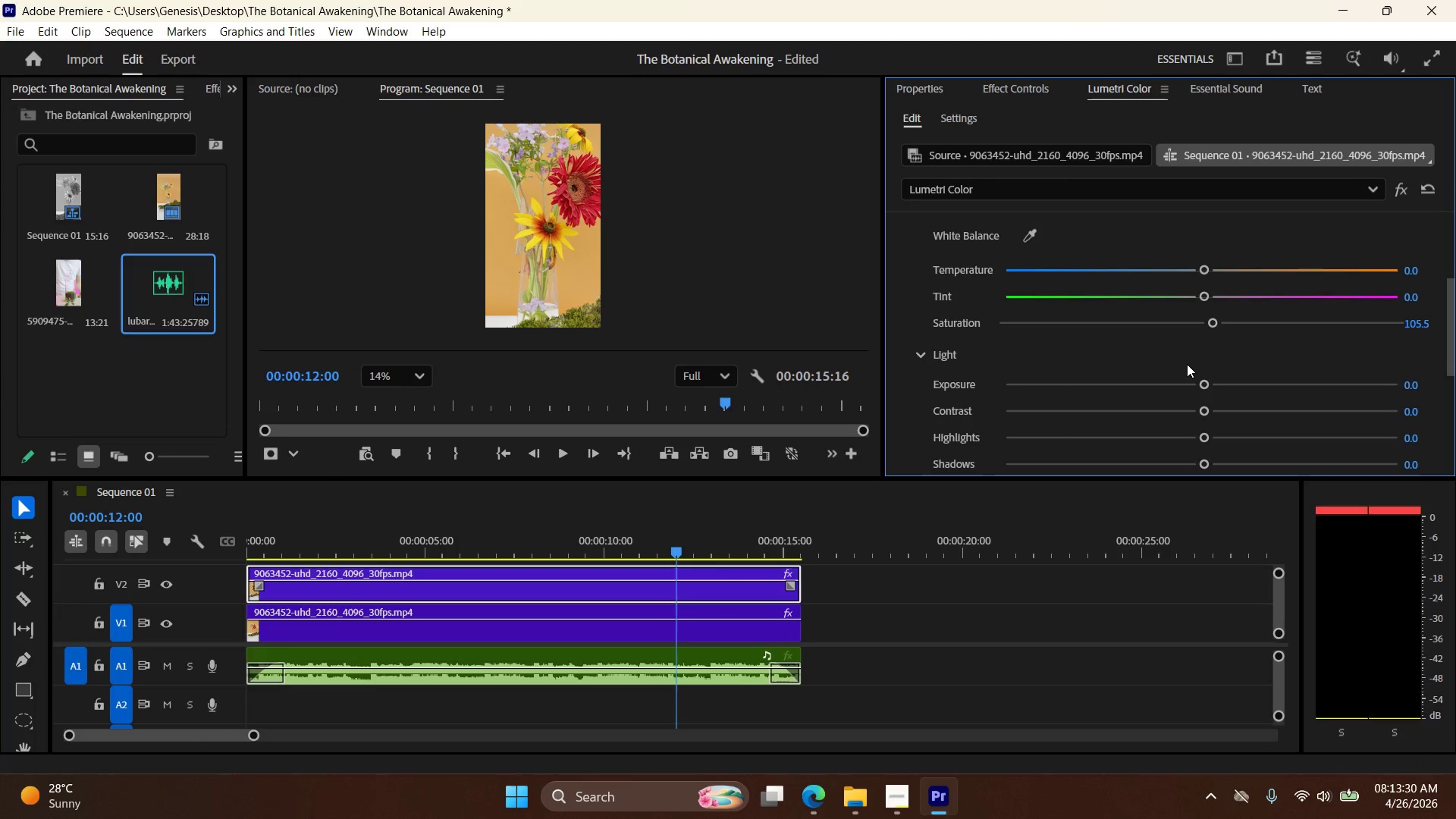 
scroll: coordinate [1187, 366], scroll_direction: down, amount: 2.0
 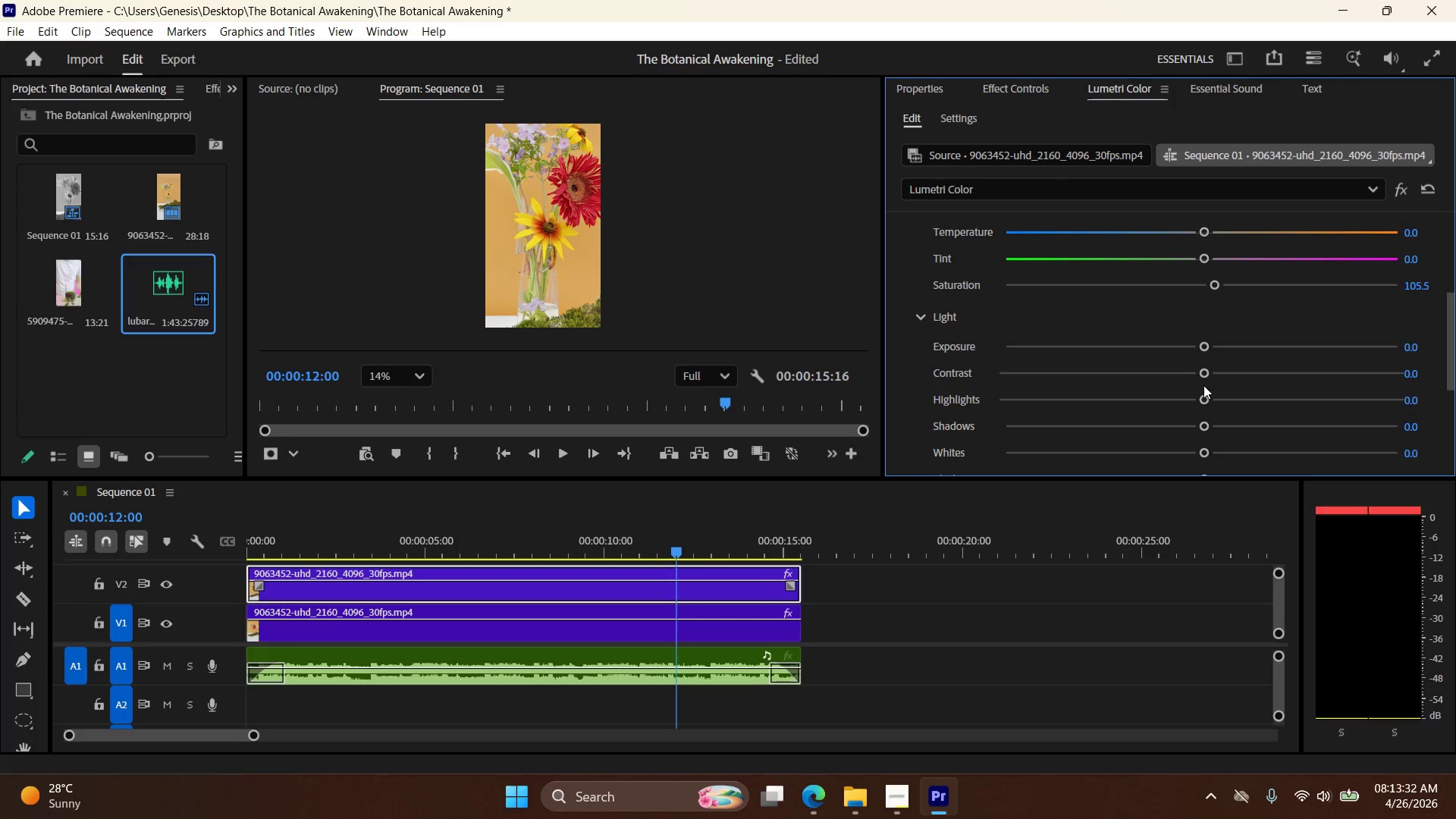 
left_click_drag(start_coordinate=[1204, 372], to_coordinate=[1227, 372])
 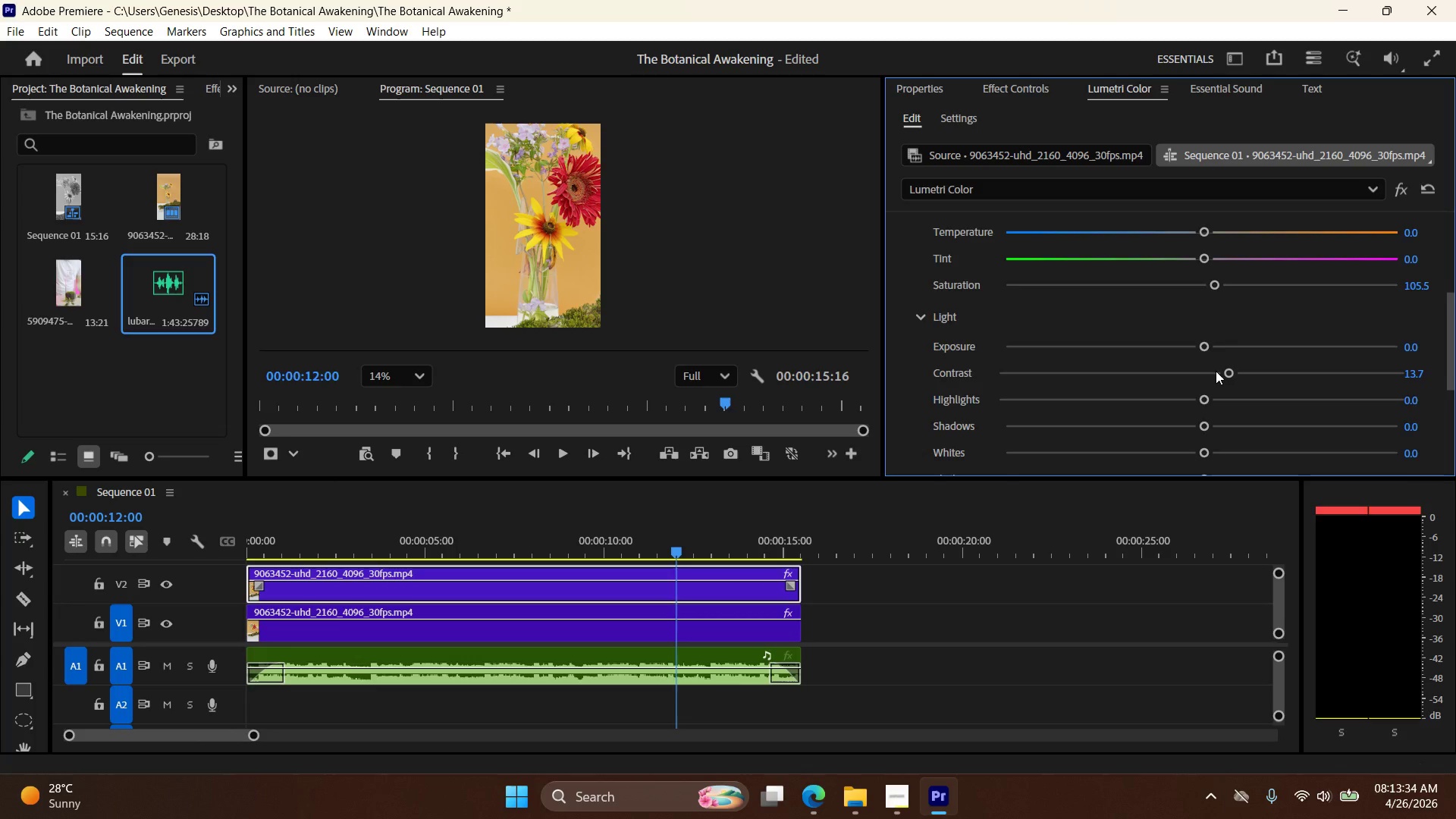 
scroll: coordinate [1215, 371], scroll_direction: down, amount: 2.0
 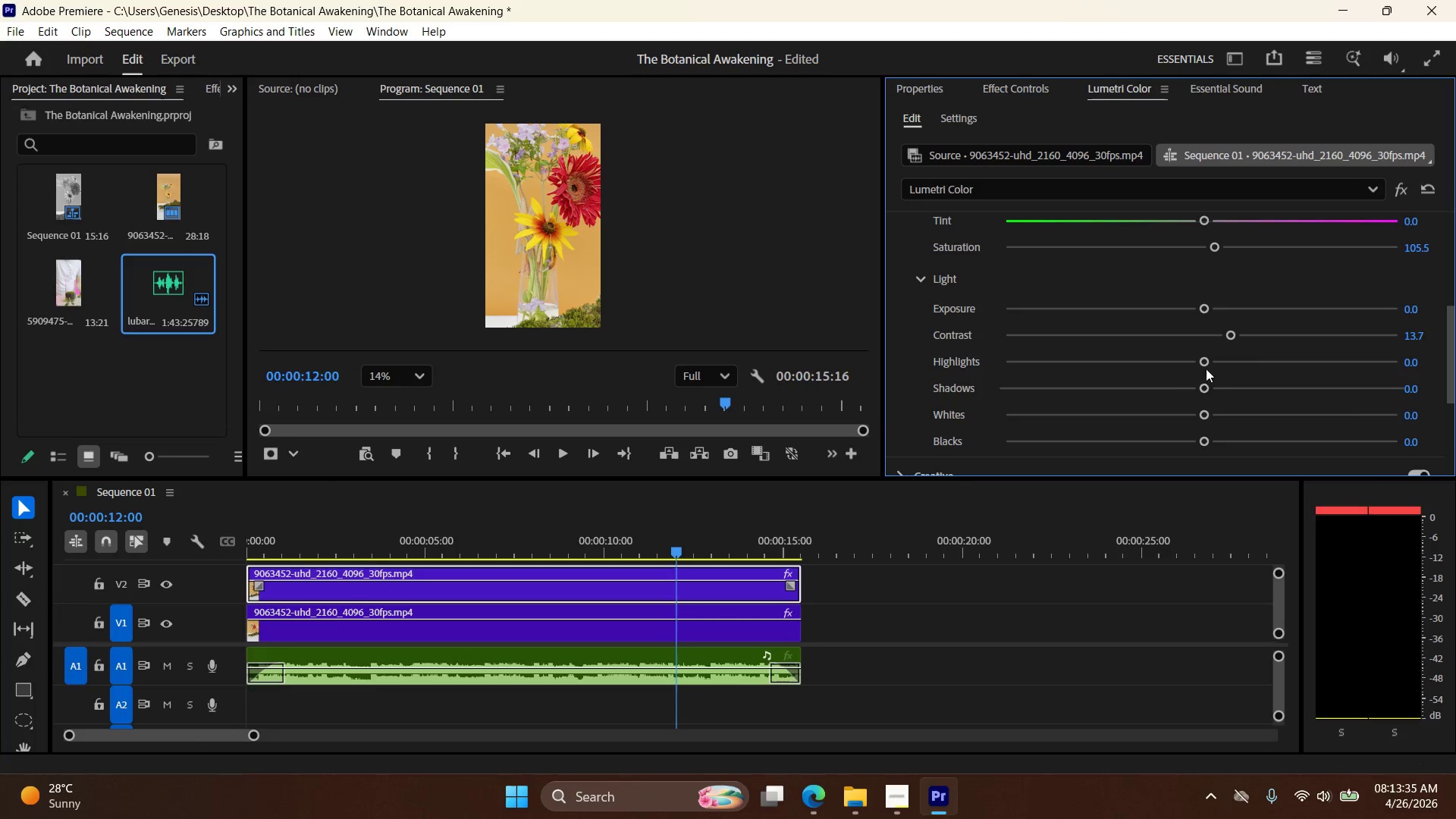 
left_click_drag(start_coordinate=[1206, 363], to_coordinate=[1219, 363])
 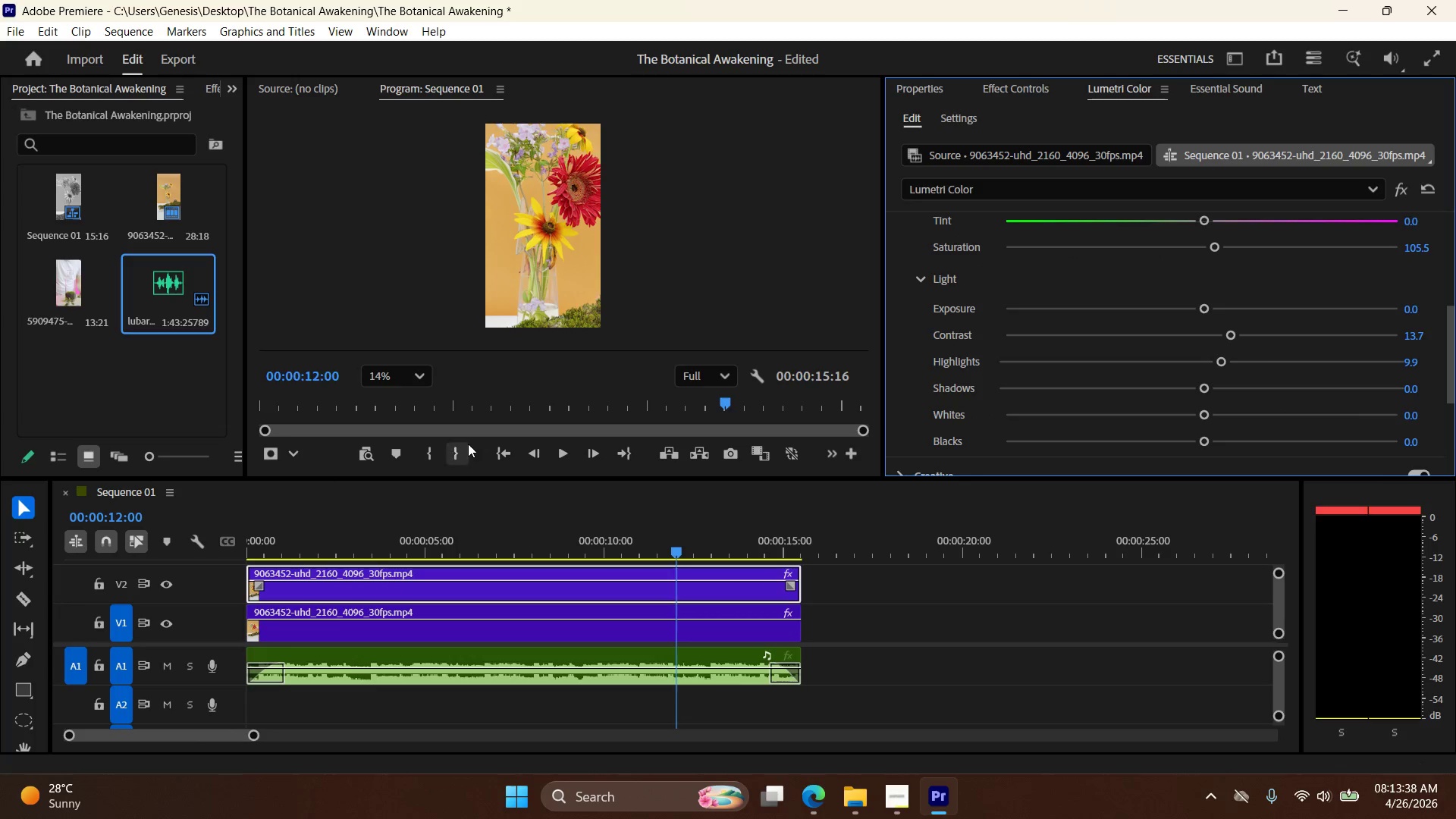 
left_click([490, 448])
 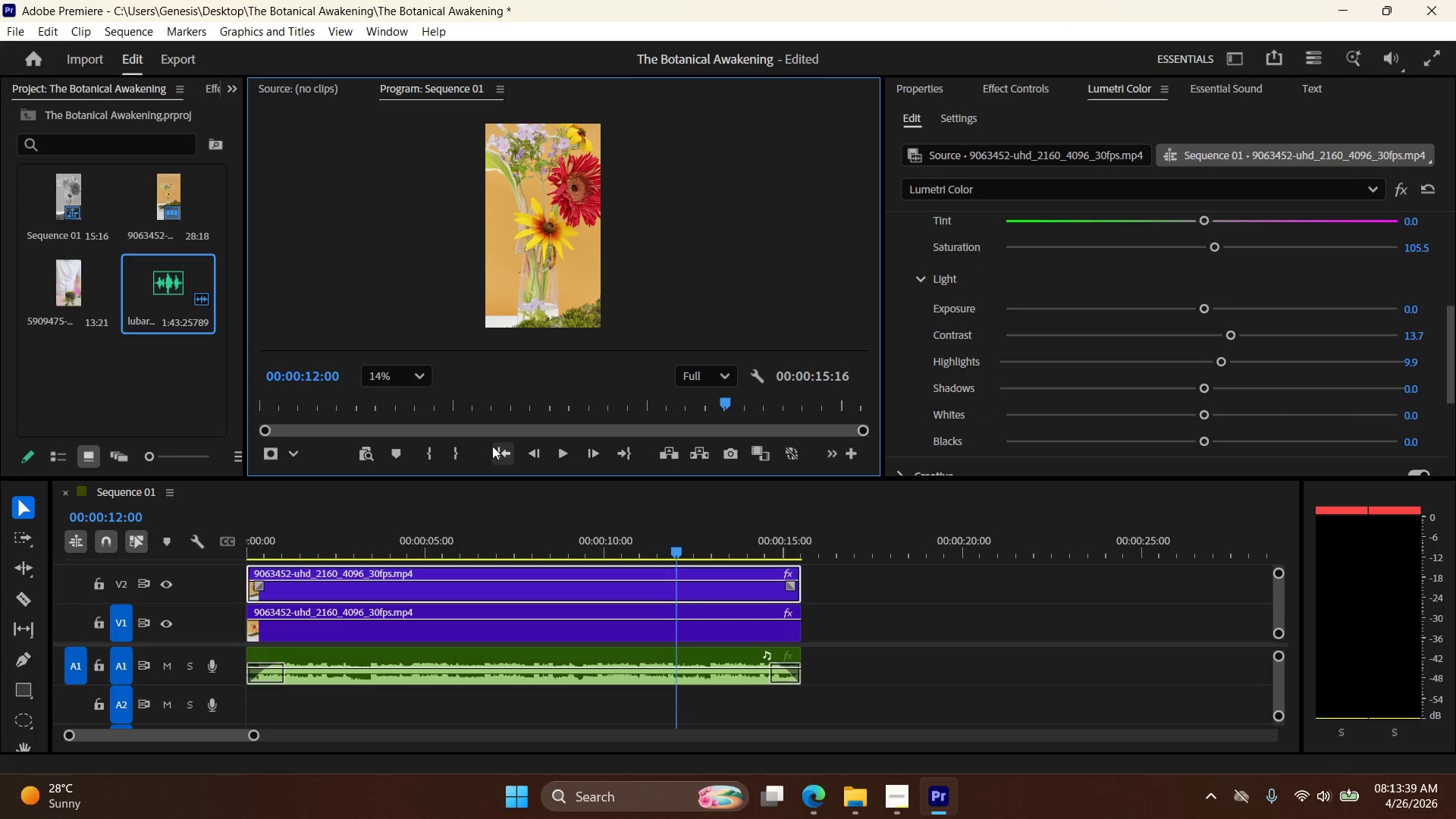 
left_click([494, 450])
 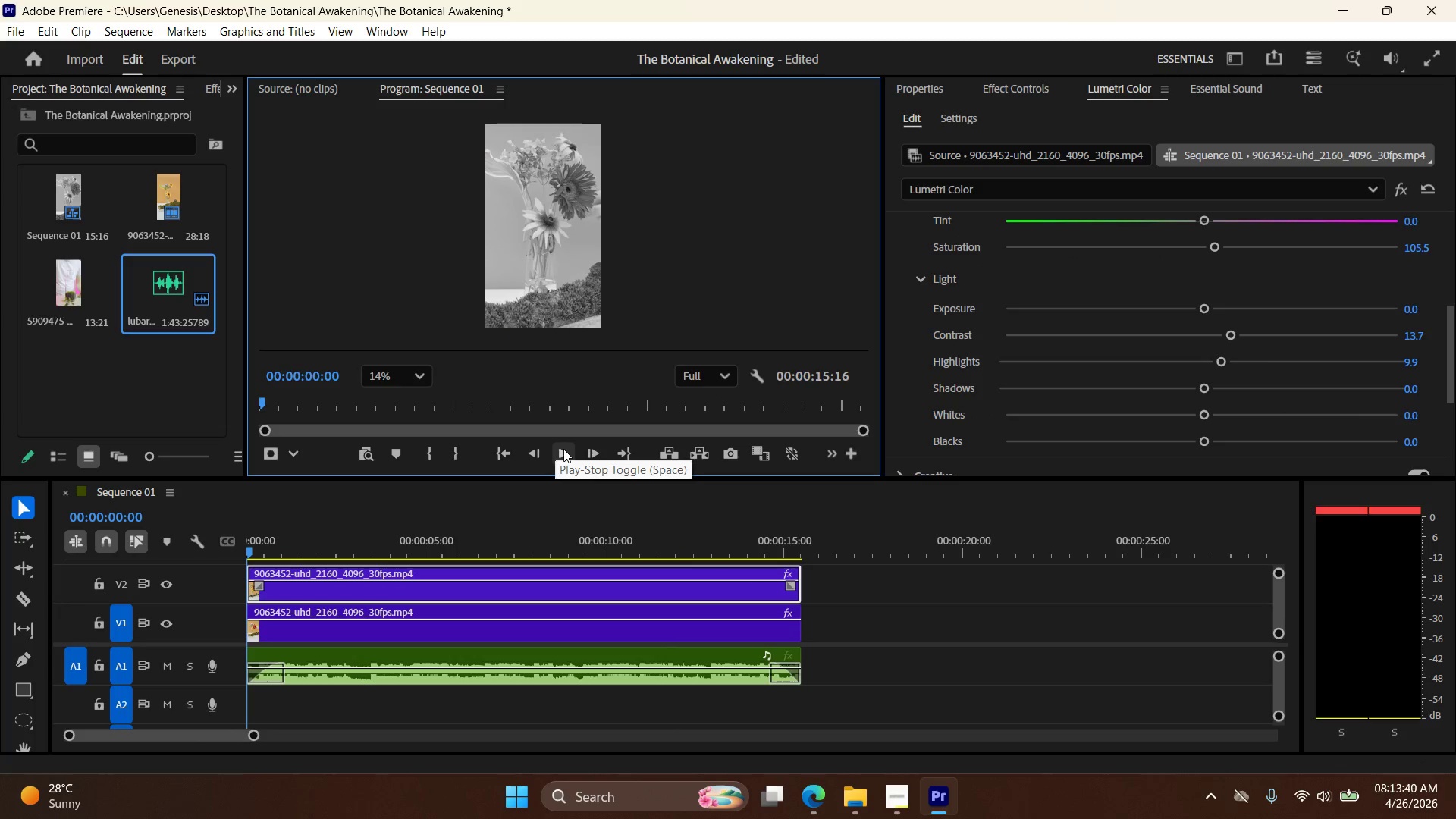 
left_click([563, 449])
 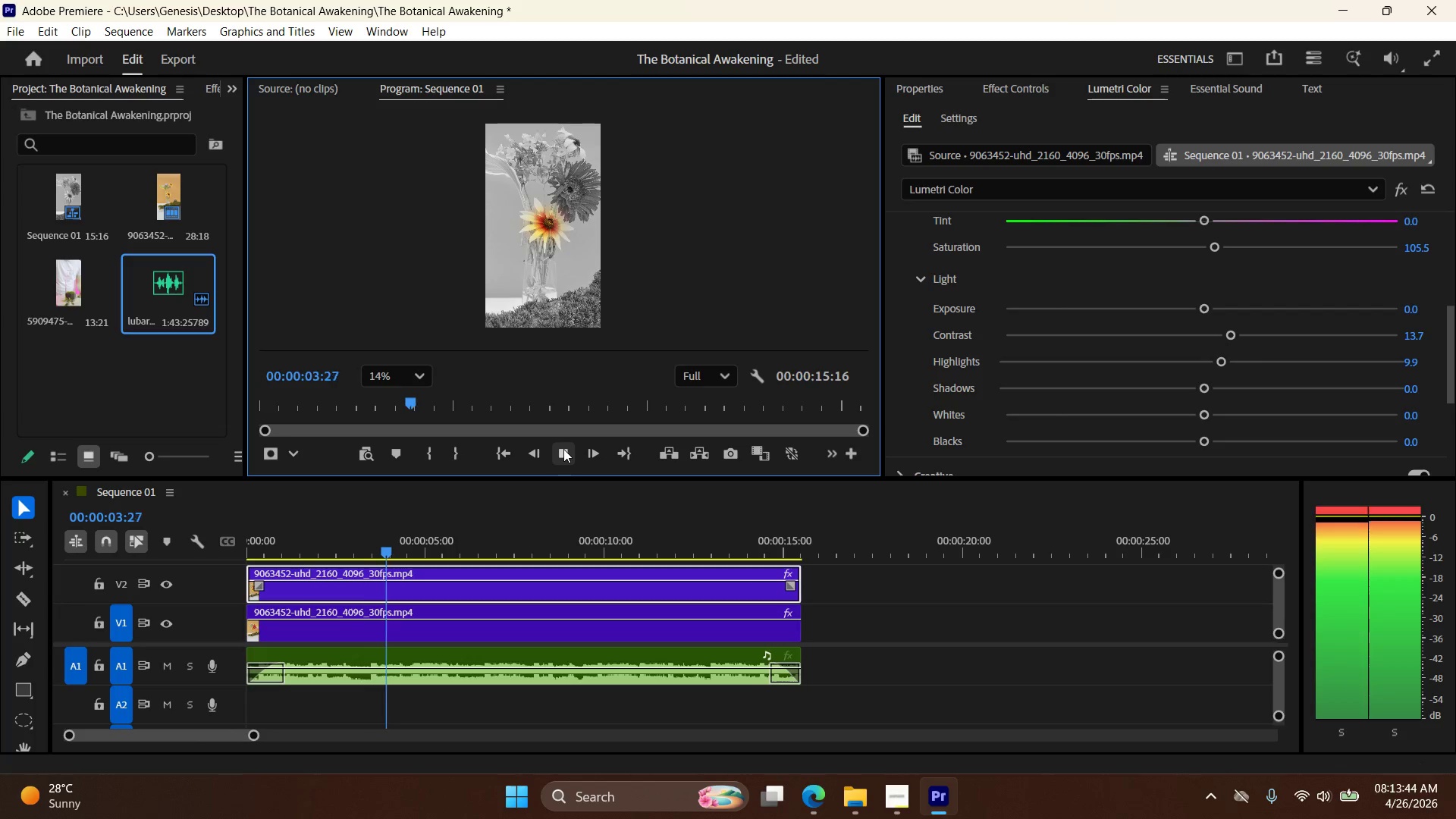 
wait(9.17)
 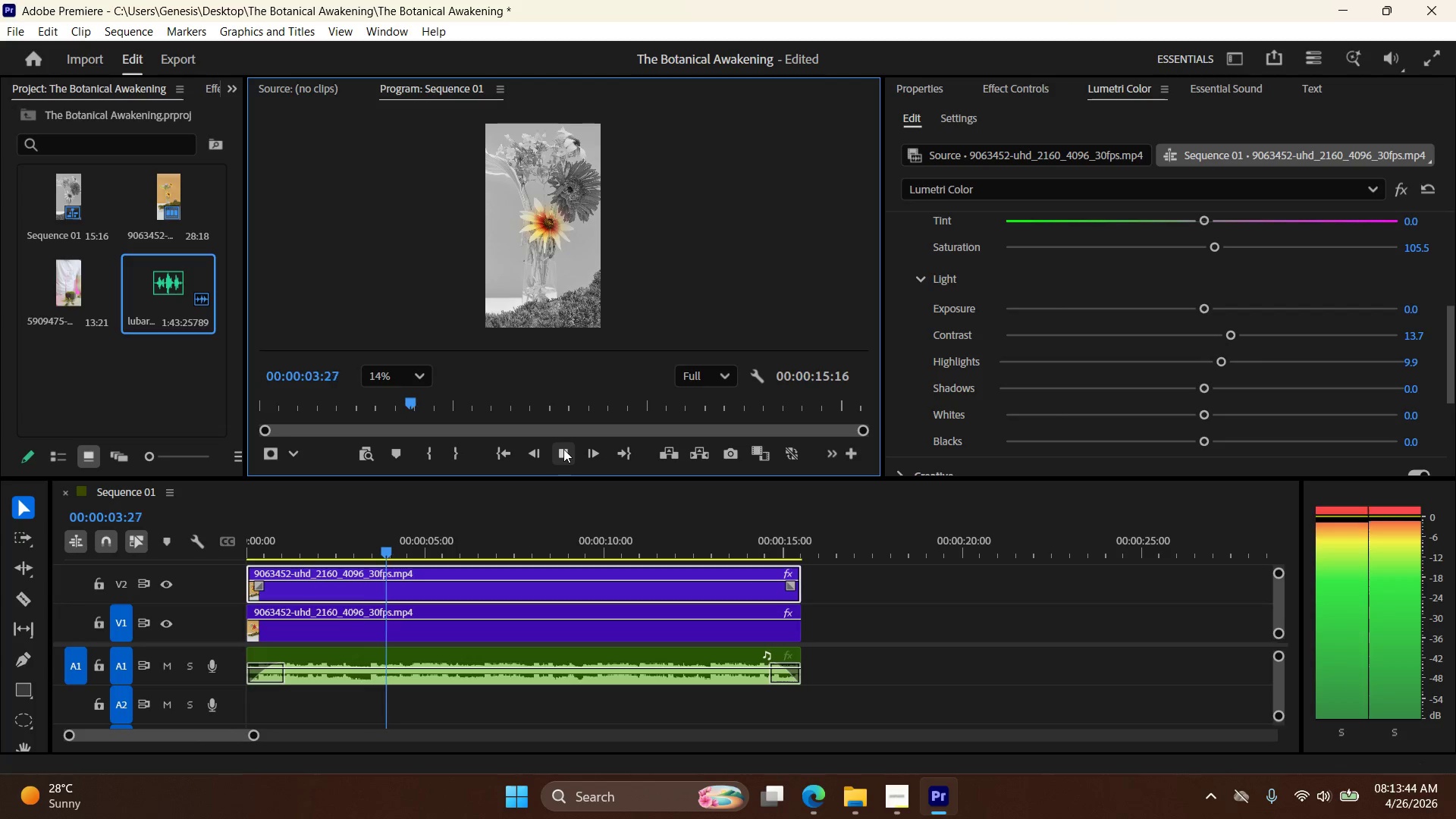 
left_click([563, 450])
 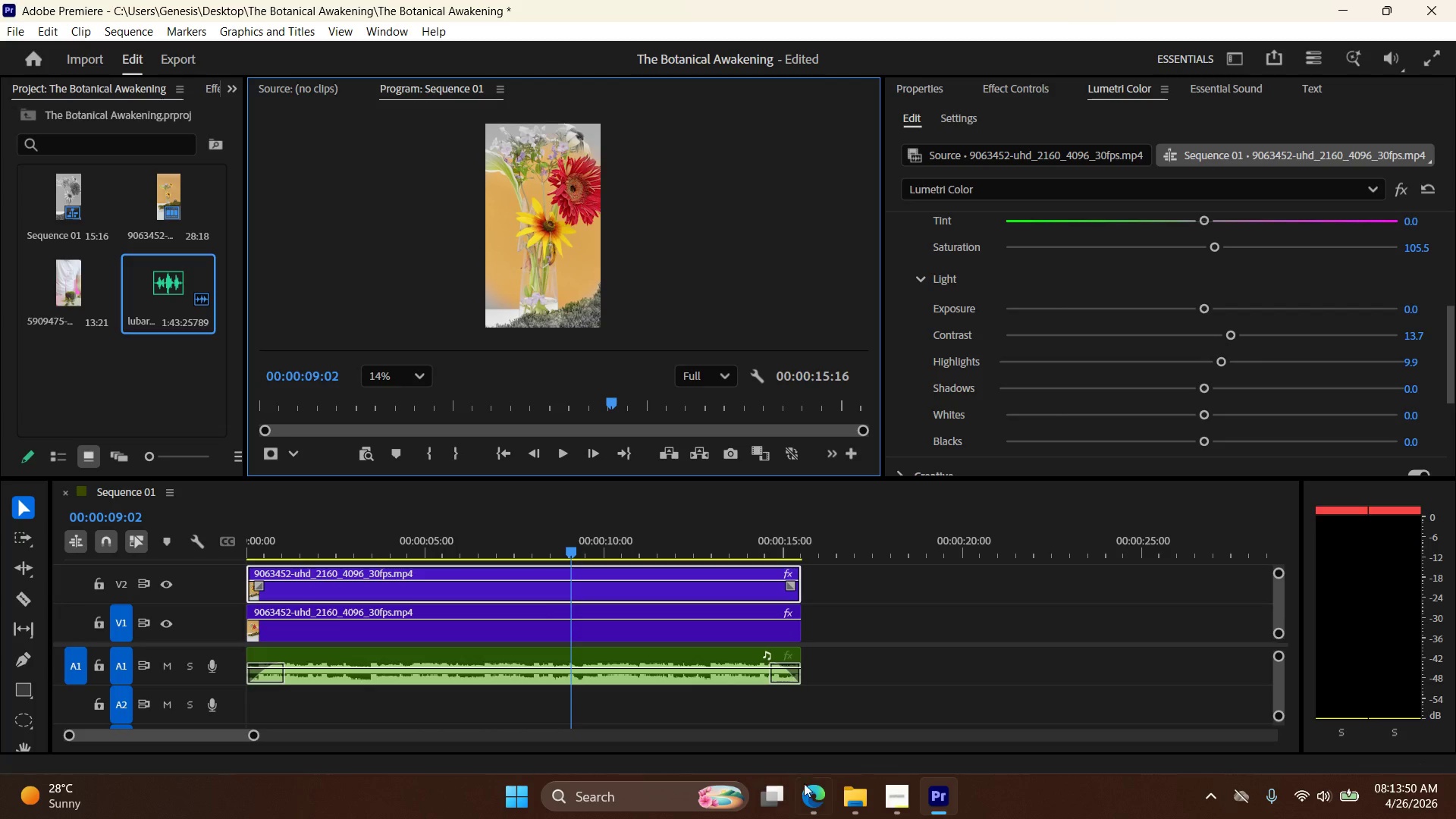 
left_click([817, 798])
 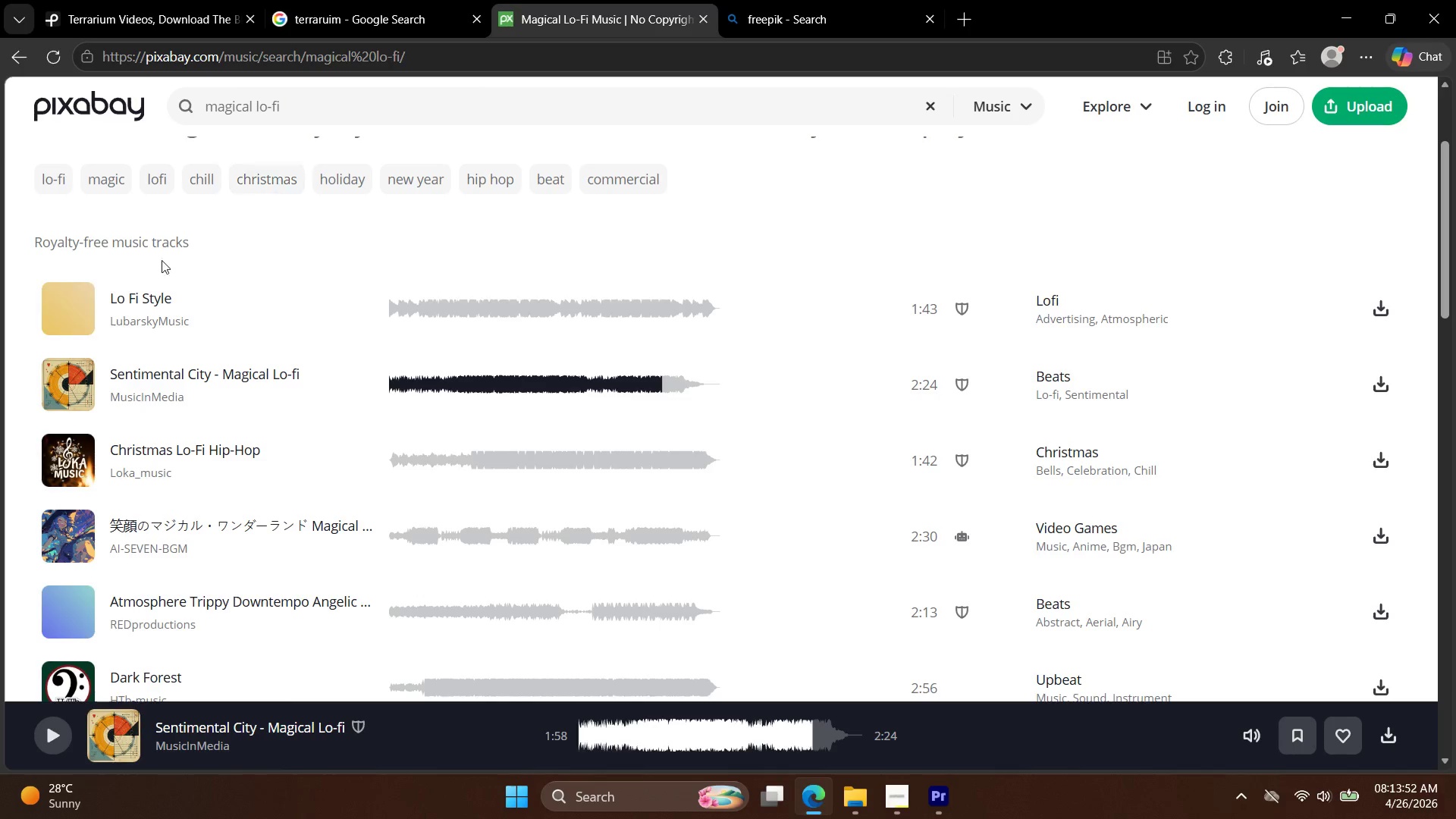 
left_click([74, 311])
 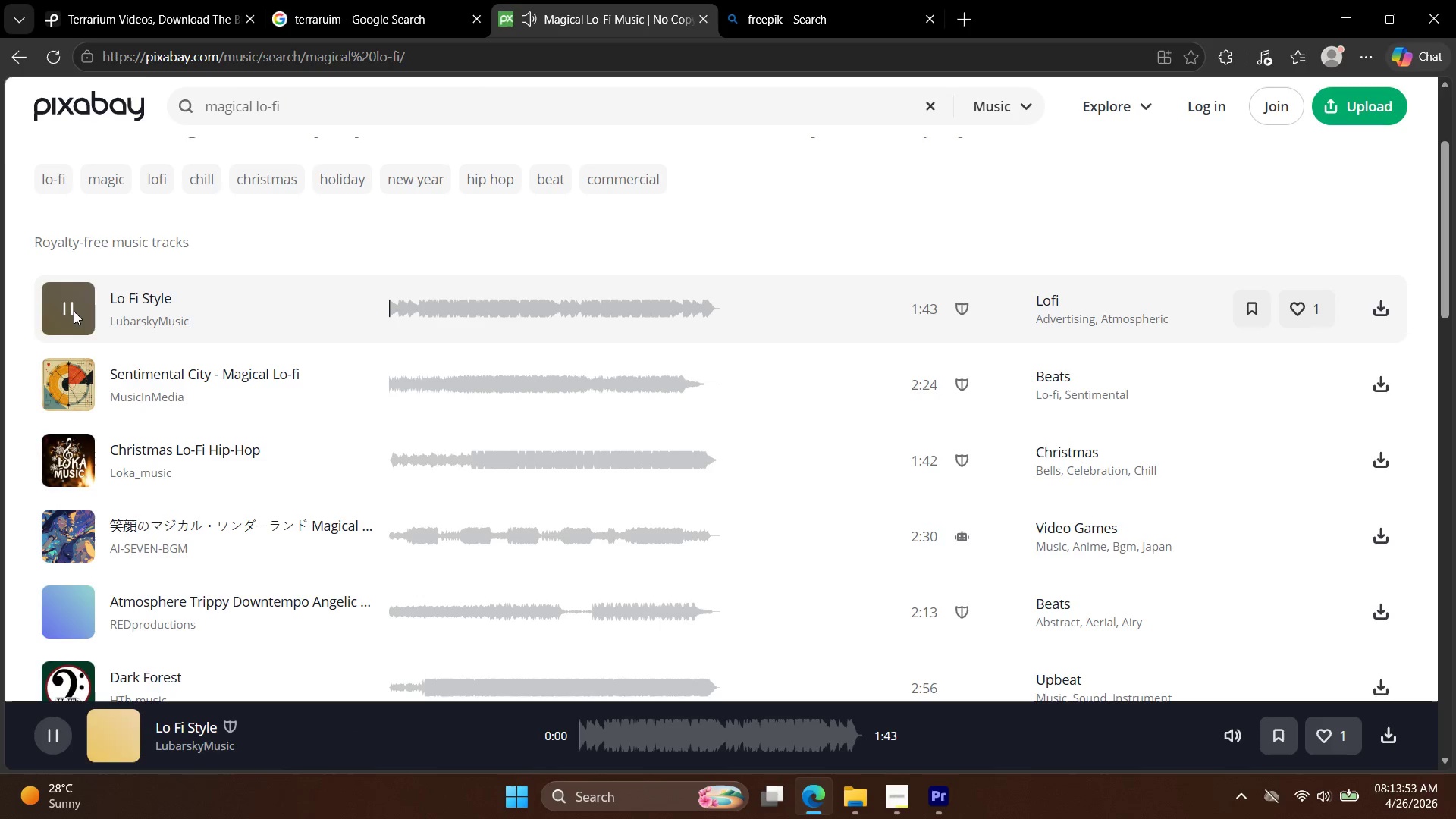 
left_click([74, 311])
 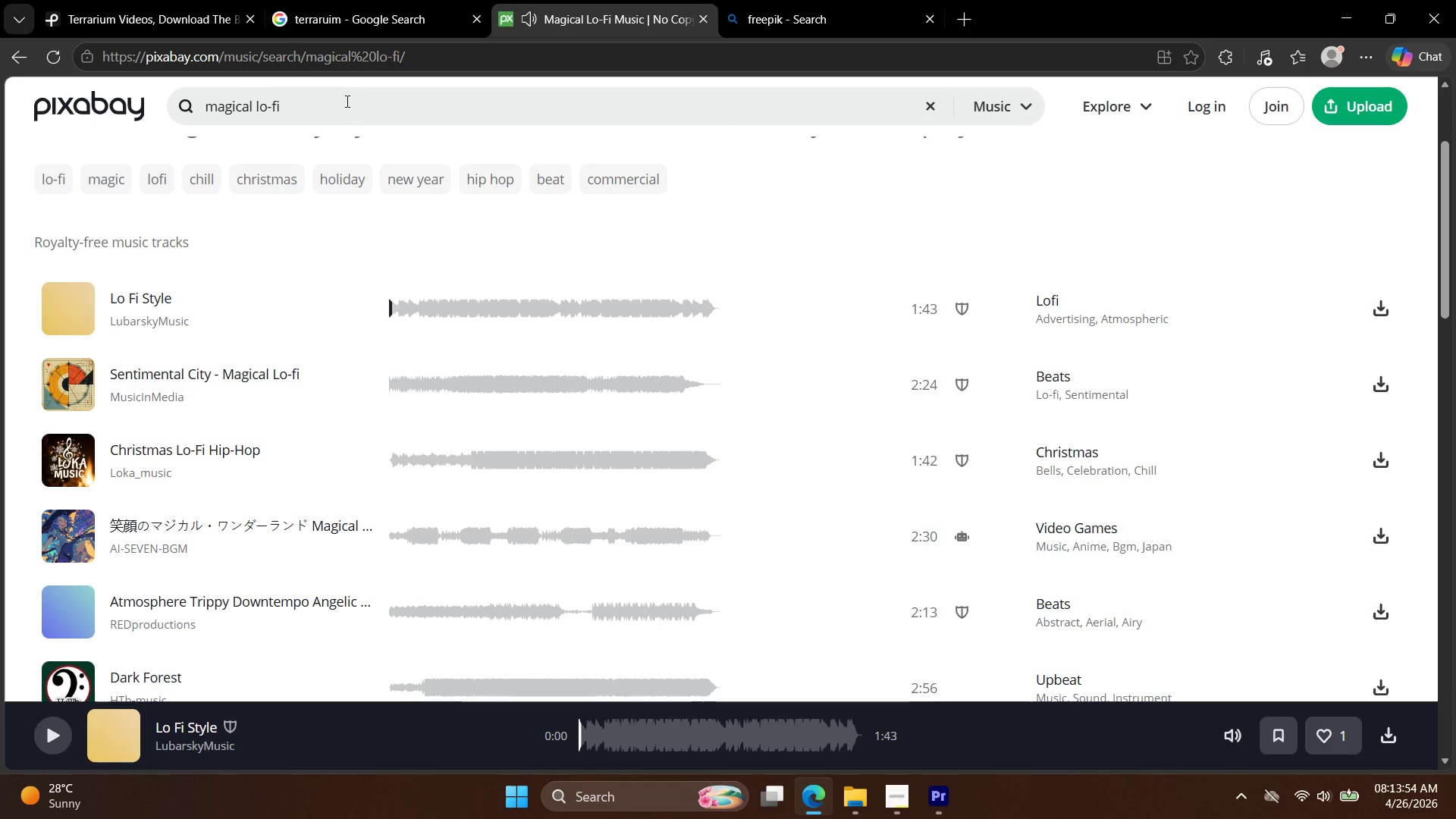 
left_click_drag(start_coordinate=[342, 99], to_coordinate=[253, 96])
 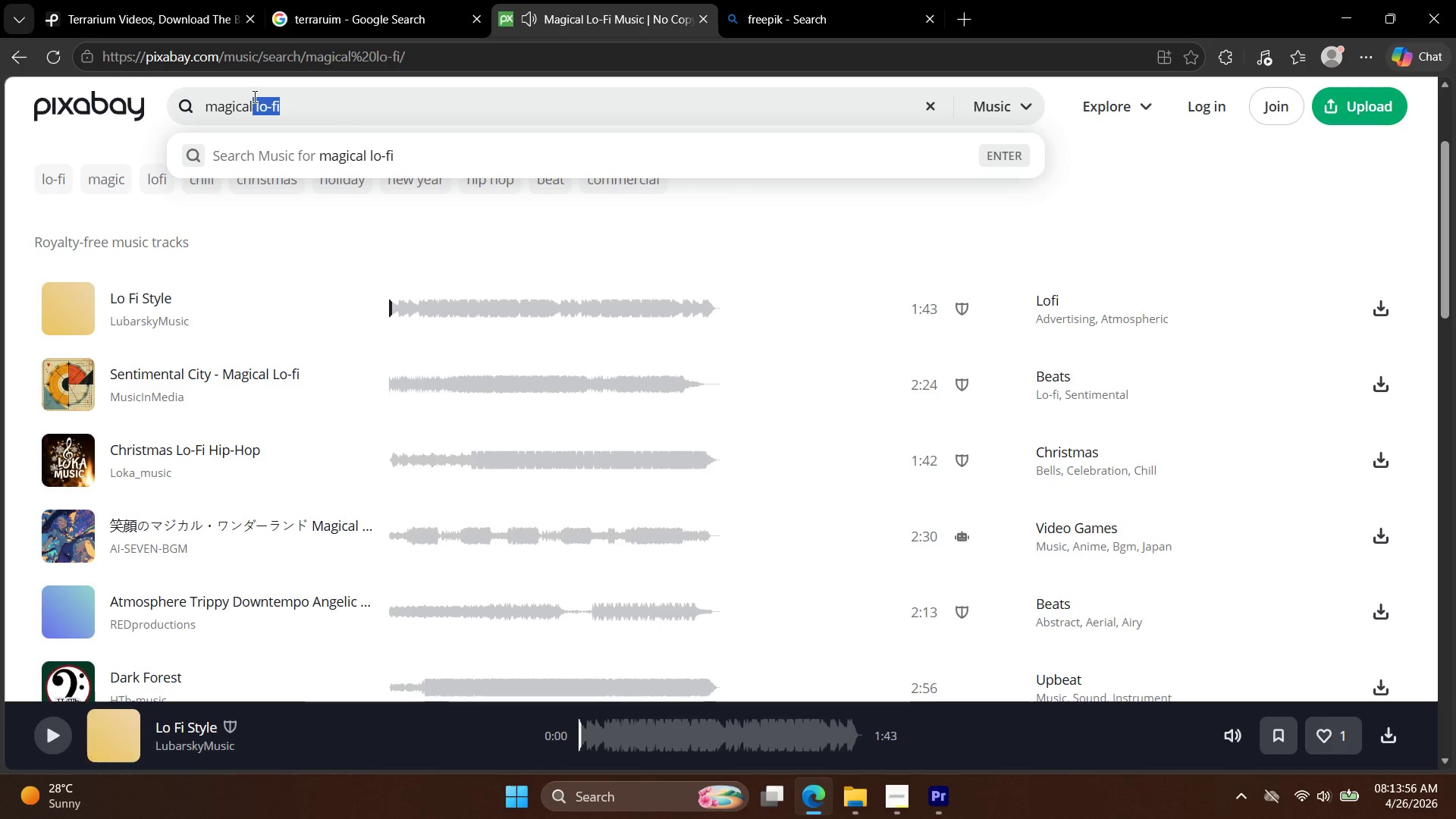 
type( ambient)
 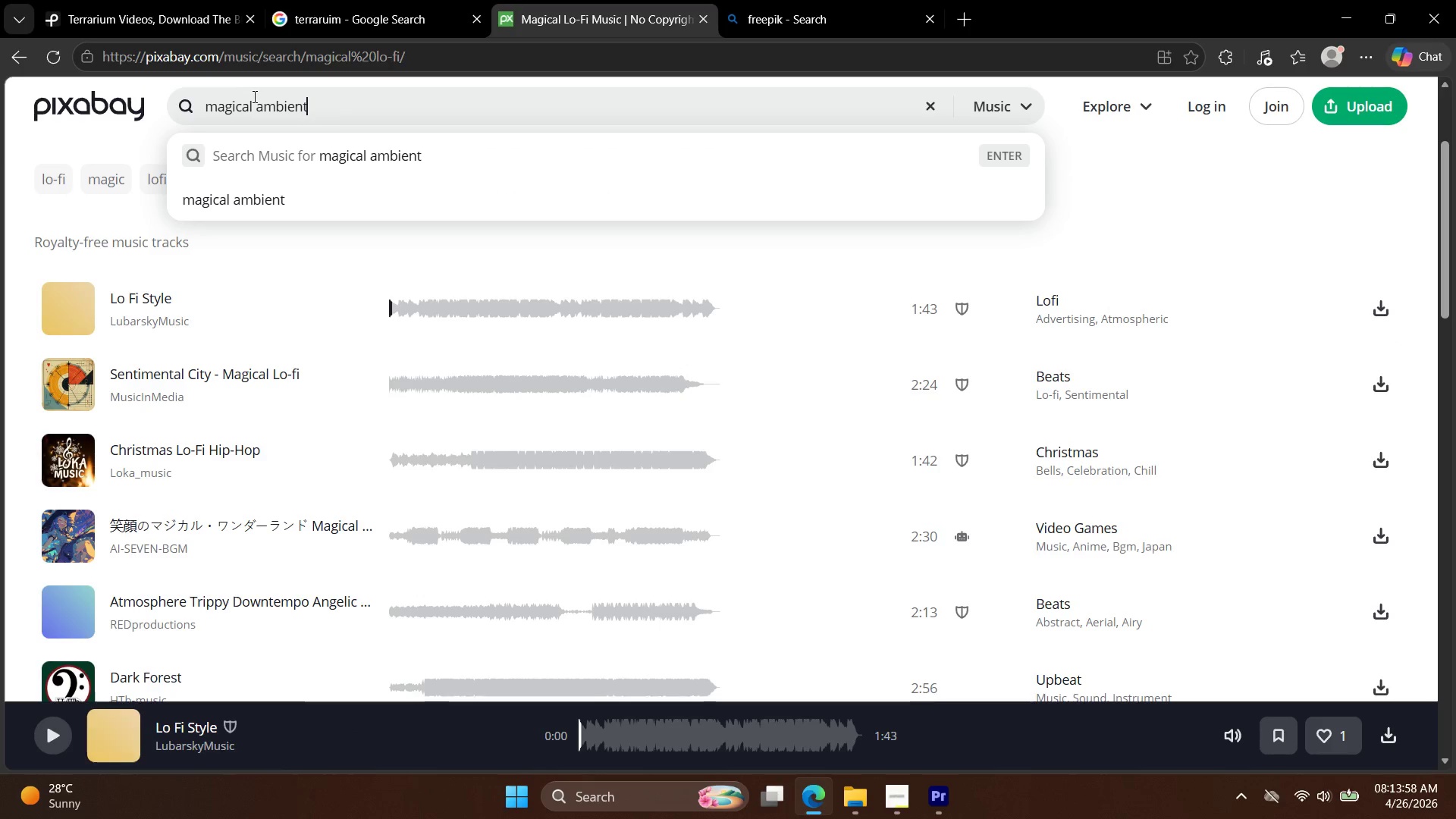 
key(Enter)
 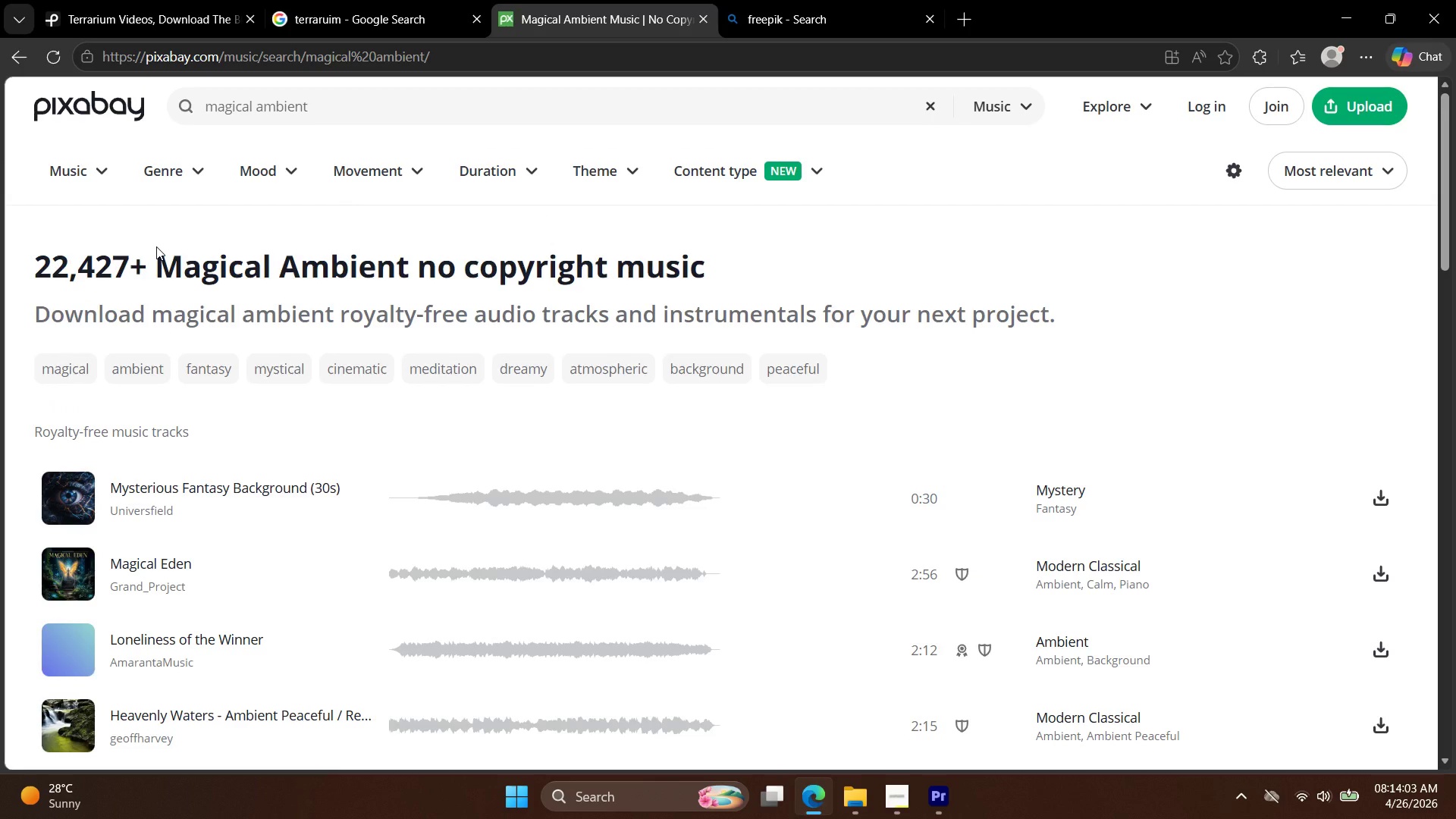 
wait(7.22)
 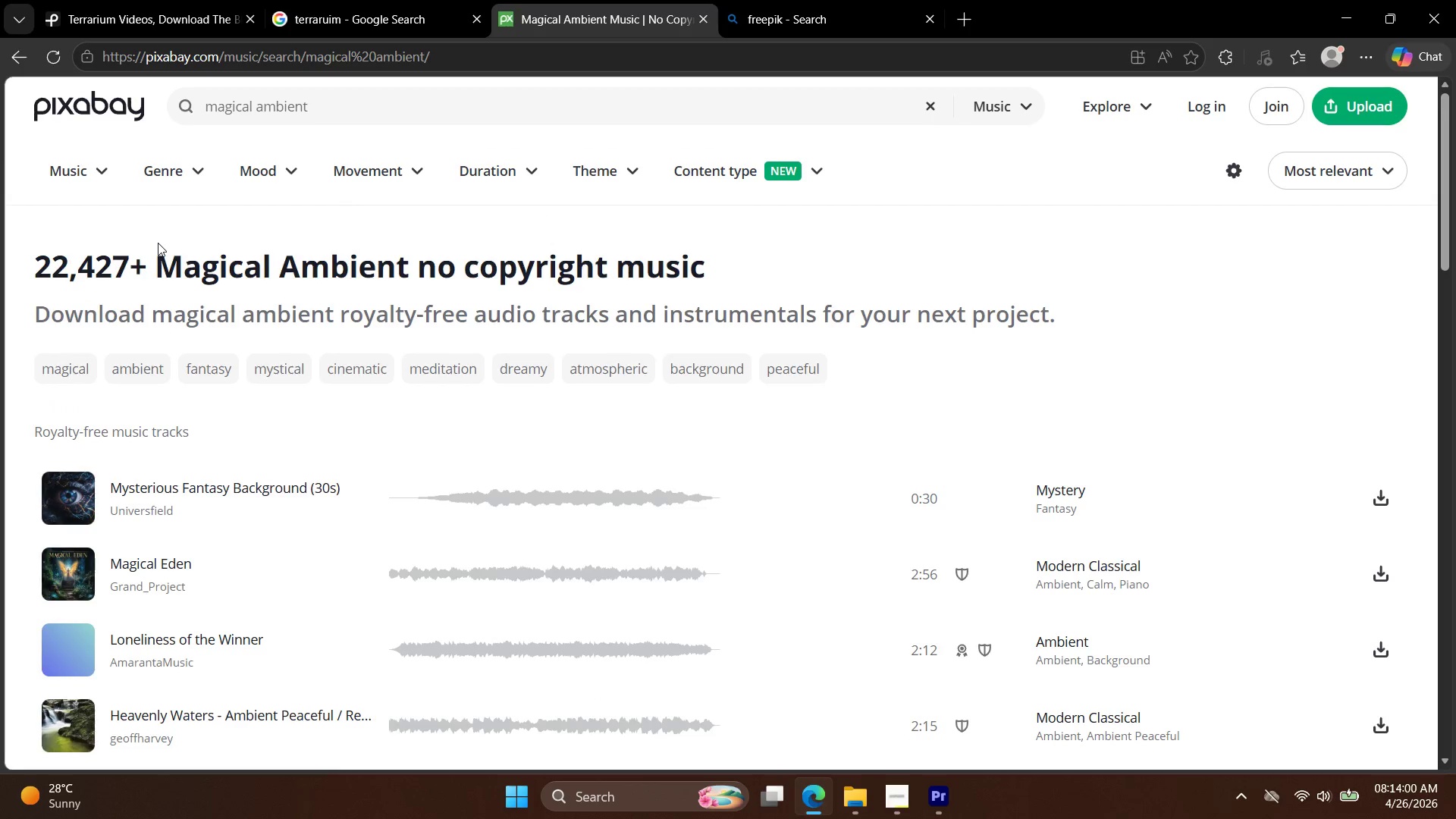 
left_click([73, 497])
 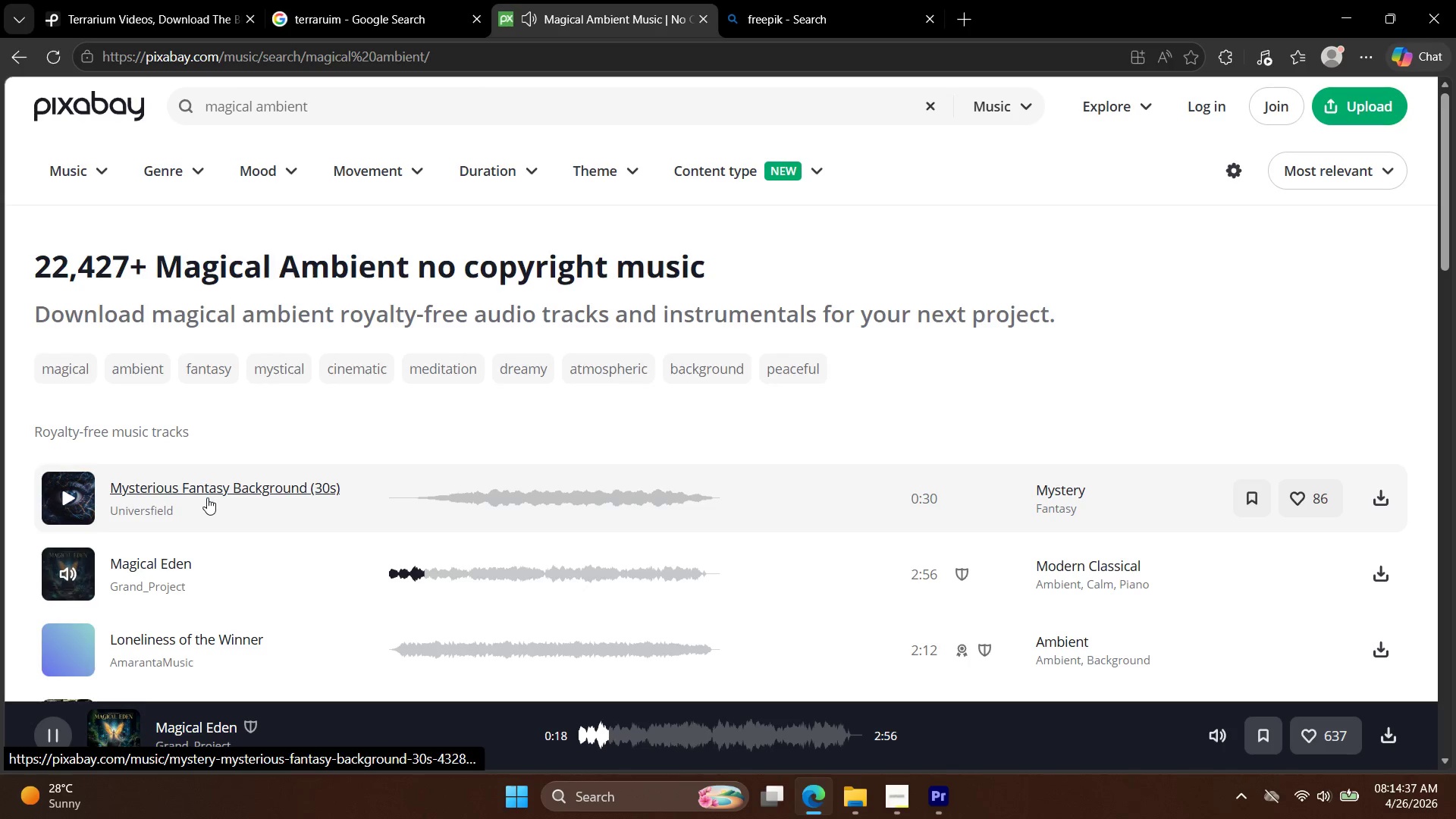 
wait(37.2)
 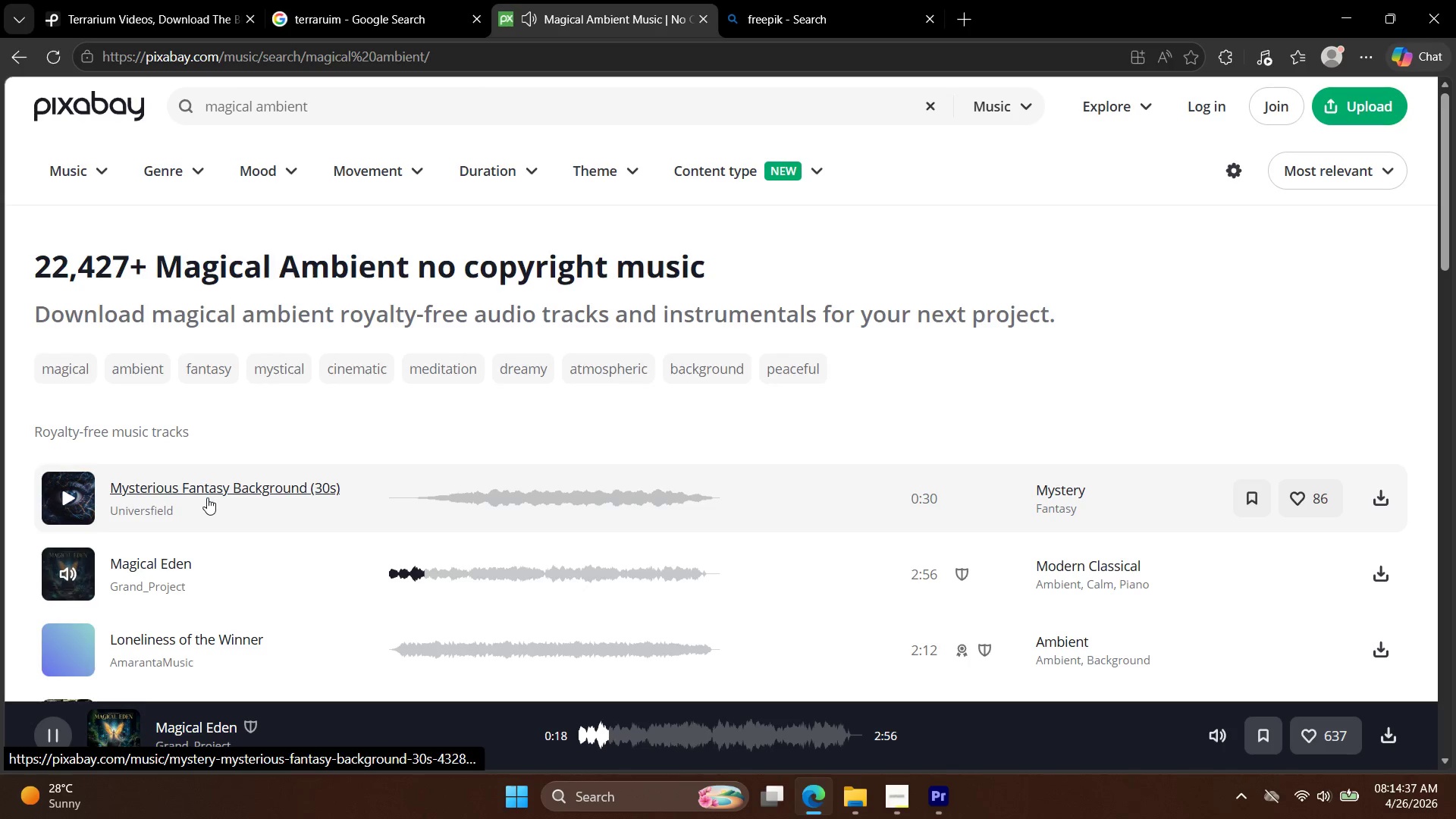 
left_click([67, 566])
 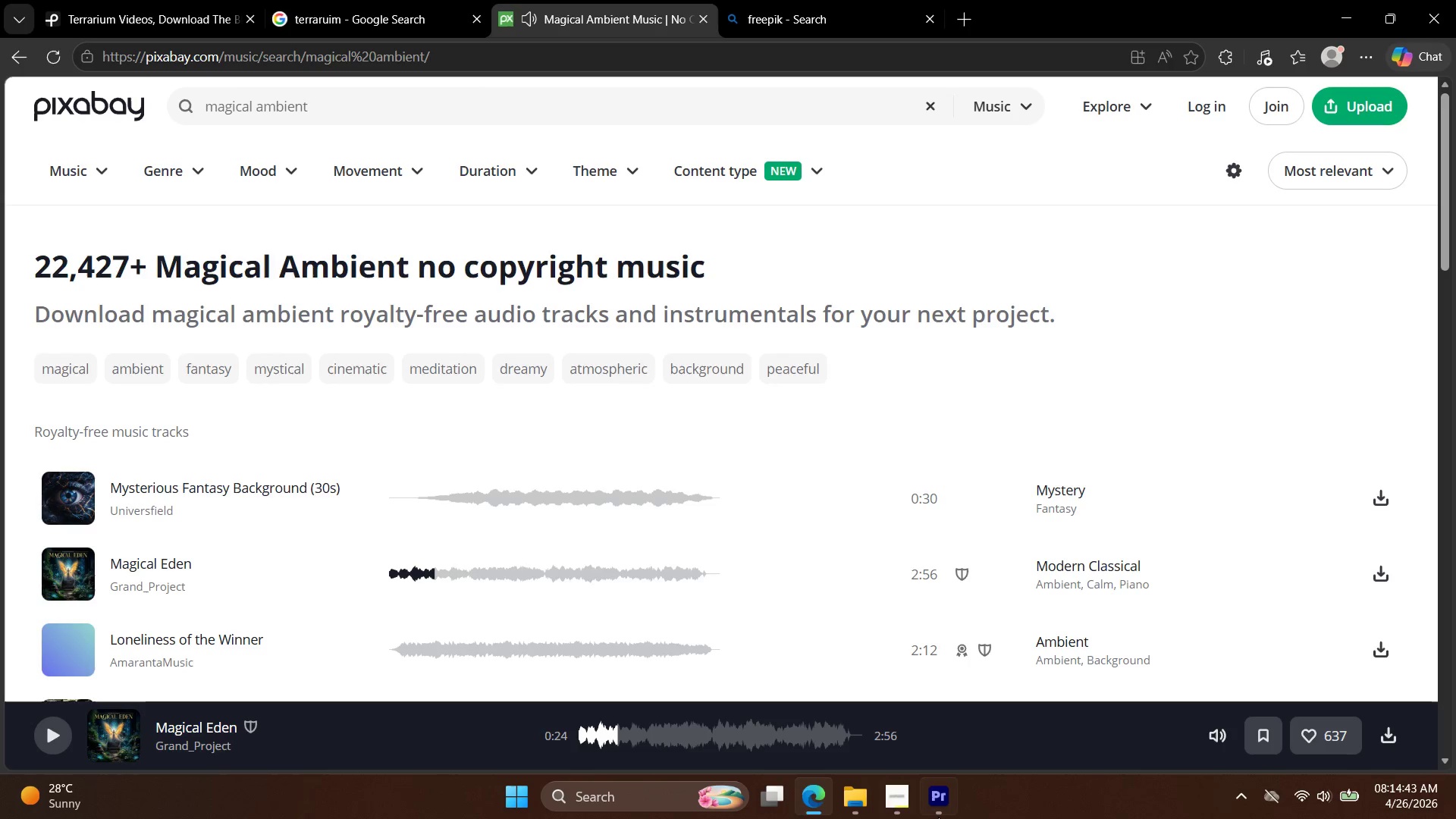 
left_click([909, 802])